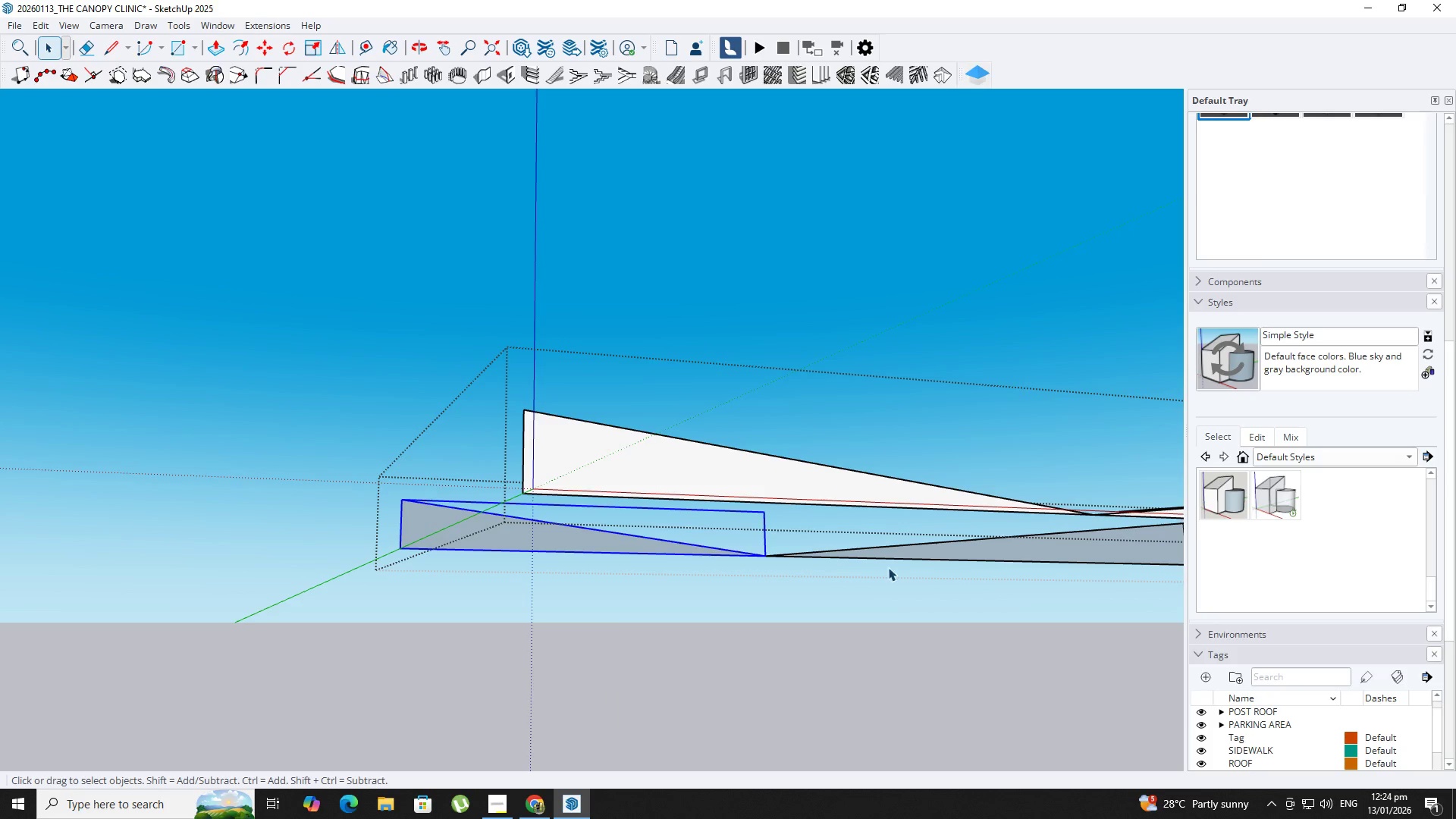 
triple_click([985, 553])
 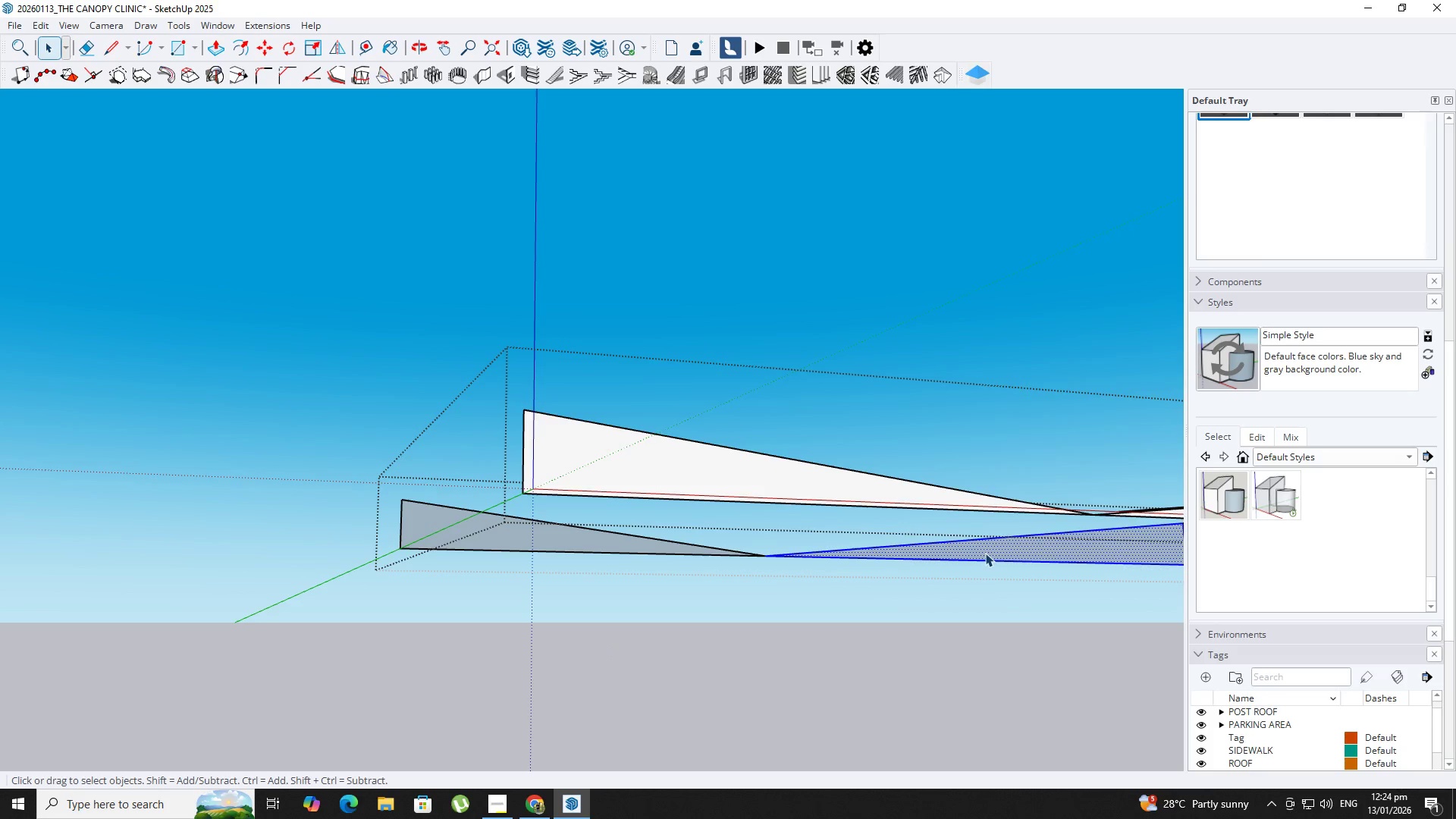 
right_click([985, 553])
 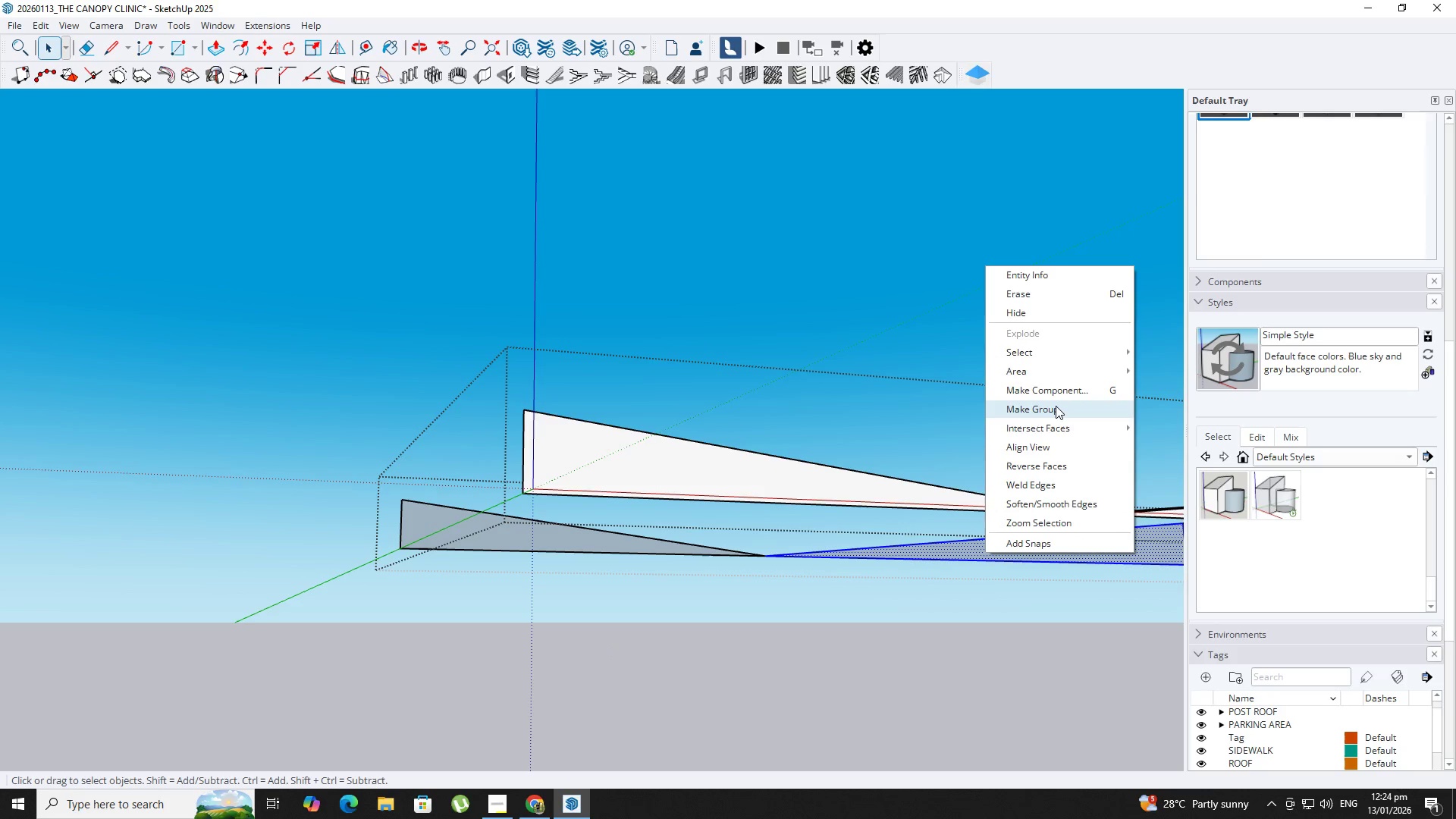 
left_click([1056, 406])
 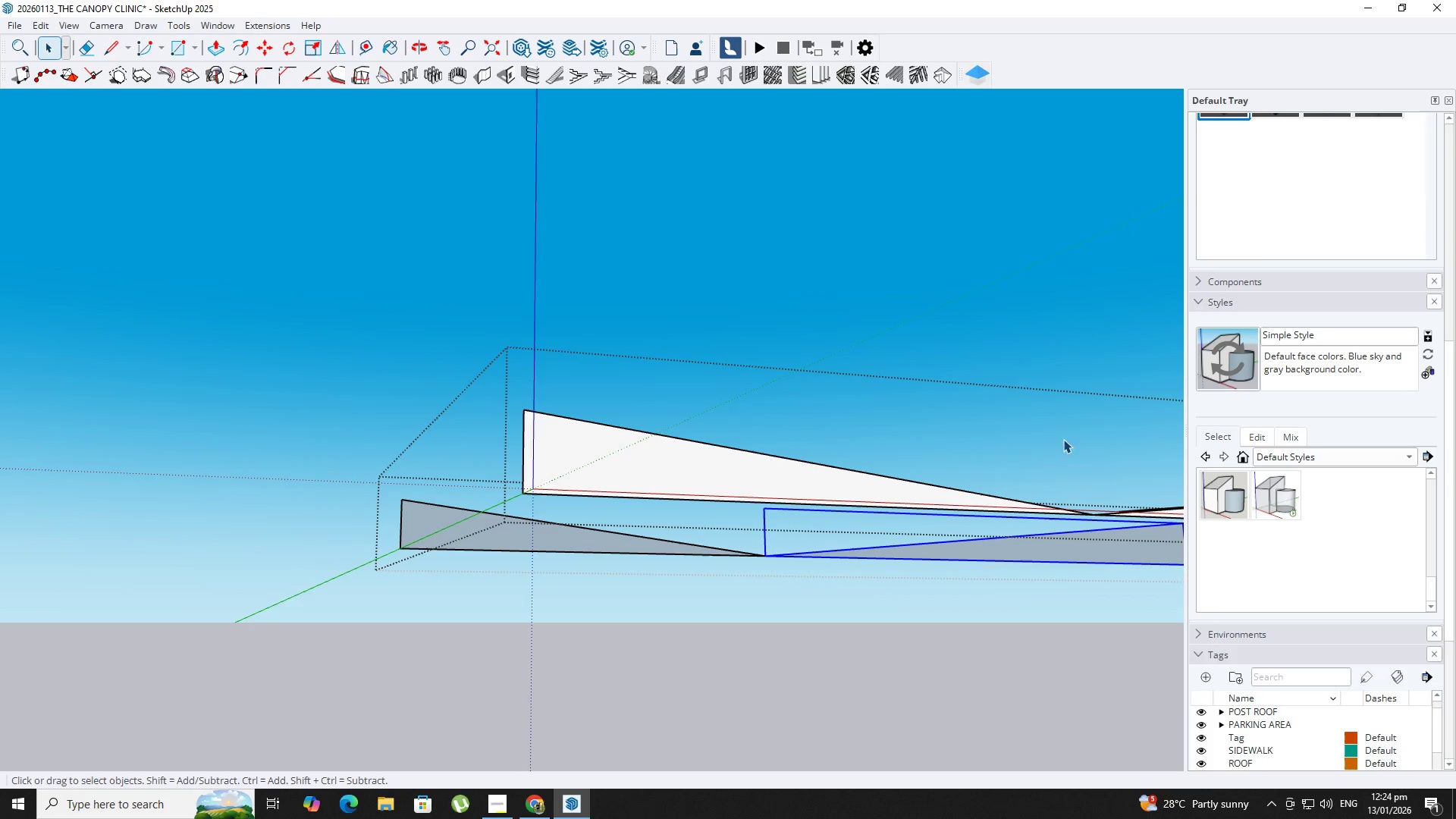 
hold_key(key=ShiftLeft, duration=0.33)
scroll: coordinate [744, 444], scroll_direction: down, amount: 3.0
 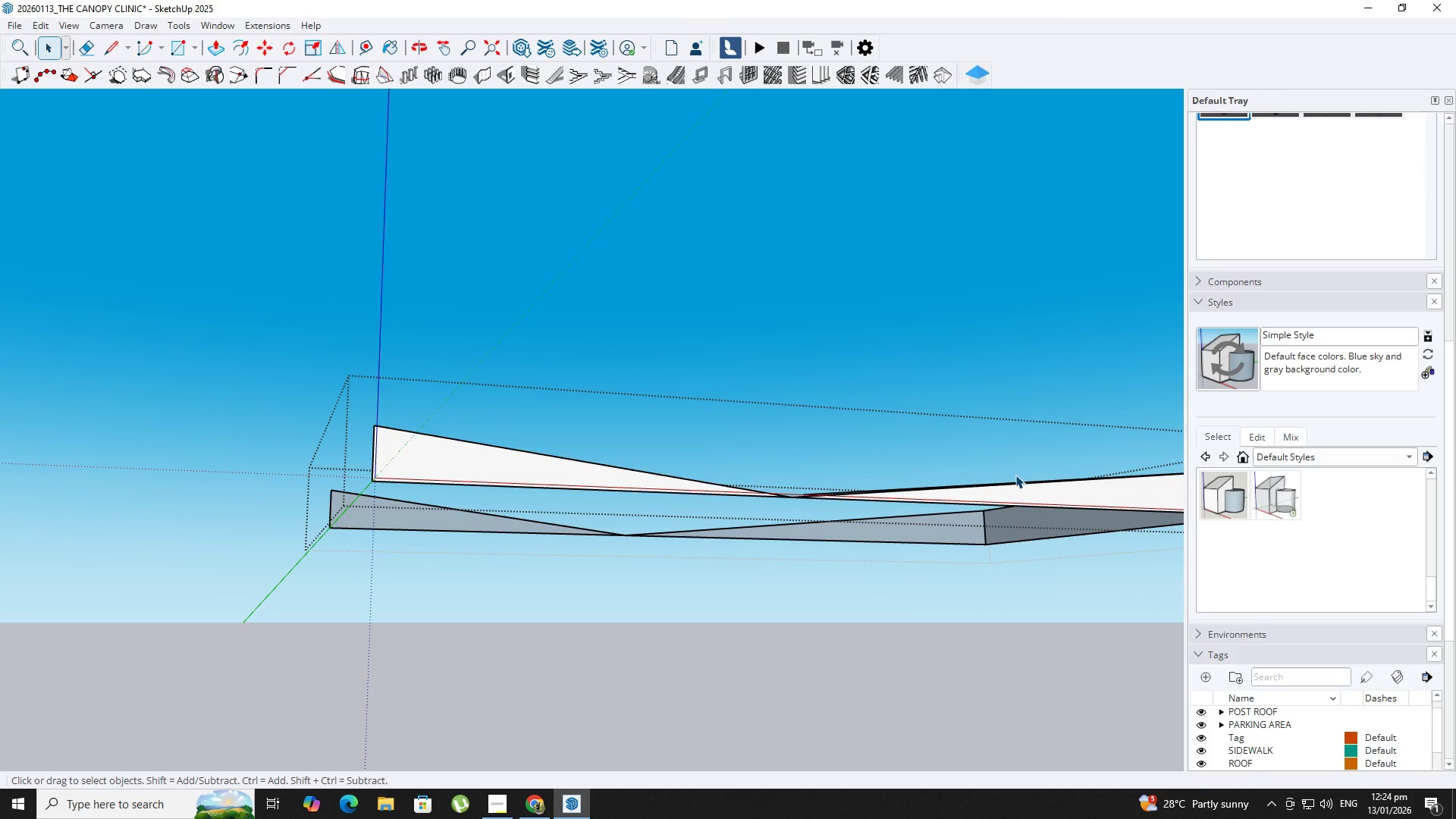 
key(E)
 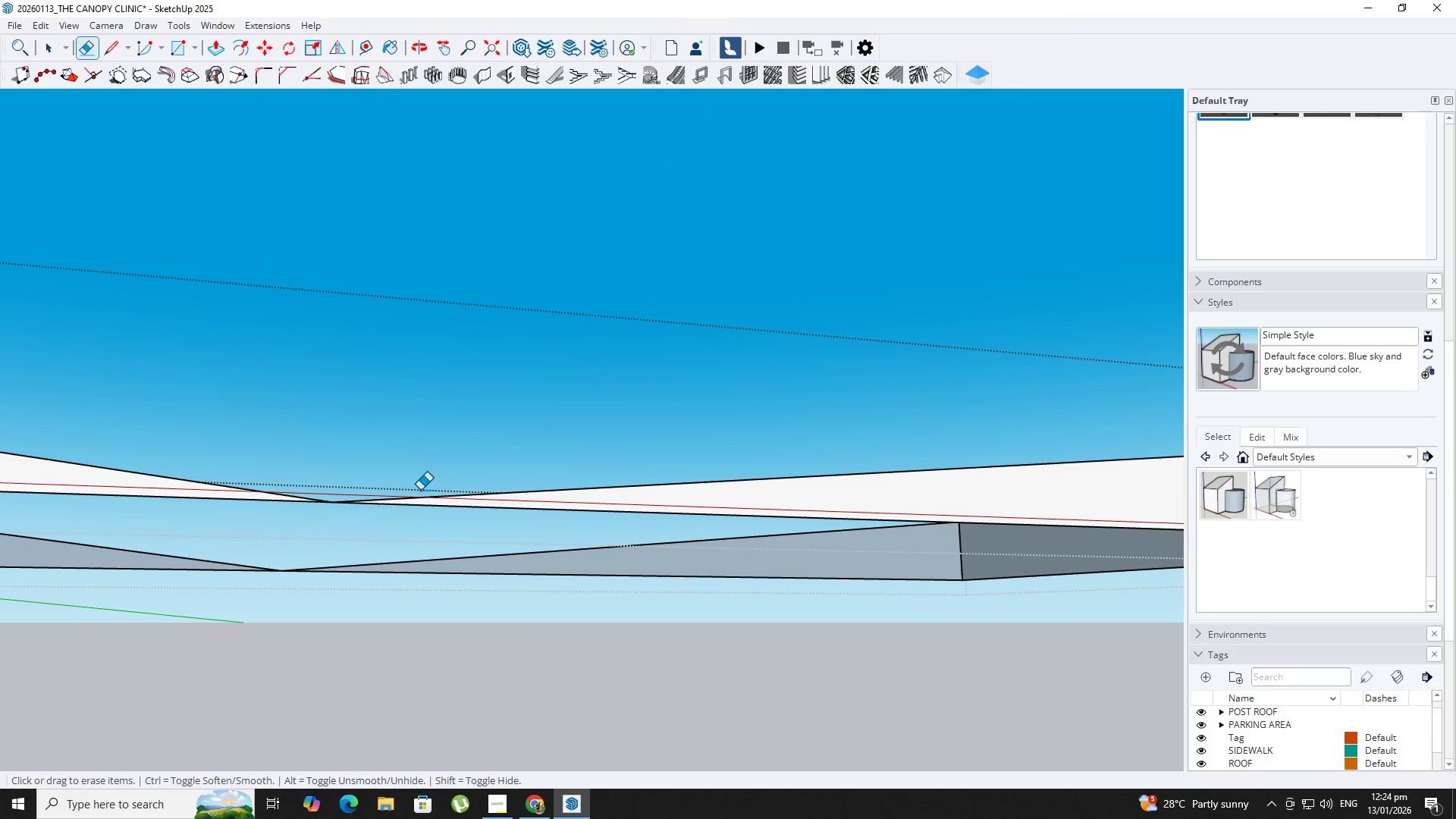 
scroll: coordinate [1025, 497], scroll_direction: up, amount: 10.0
 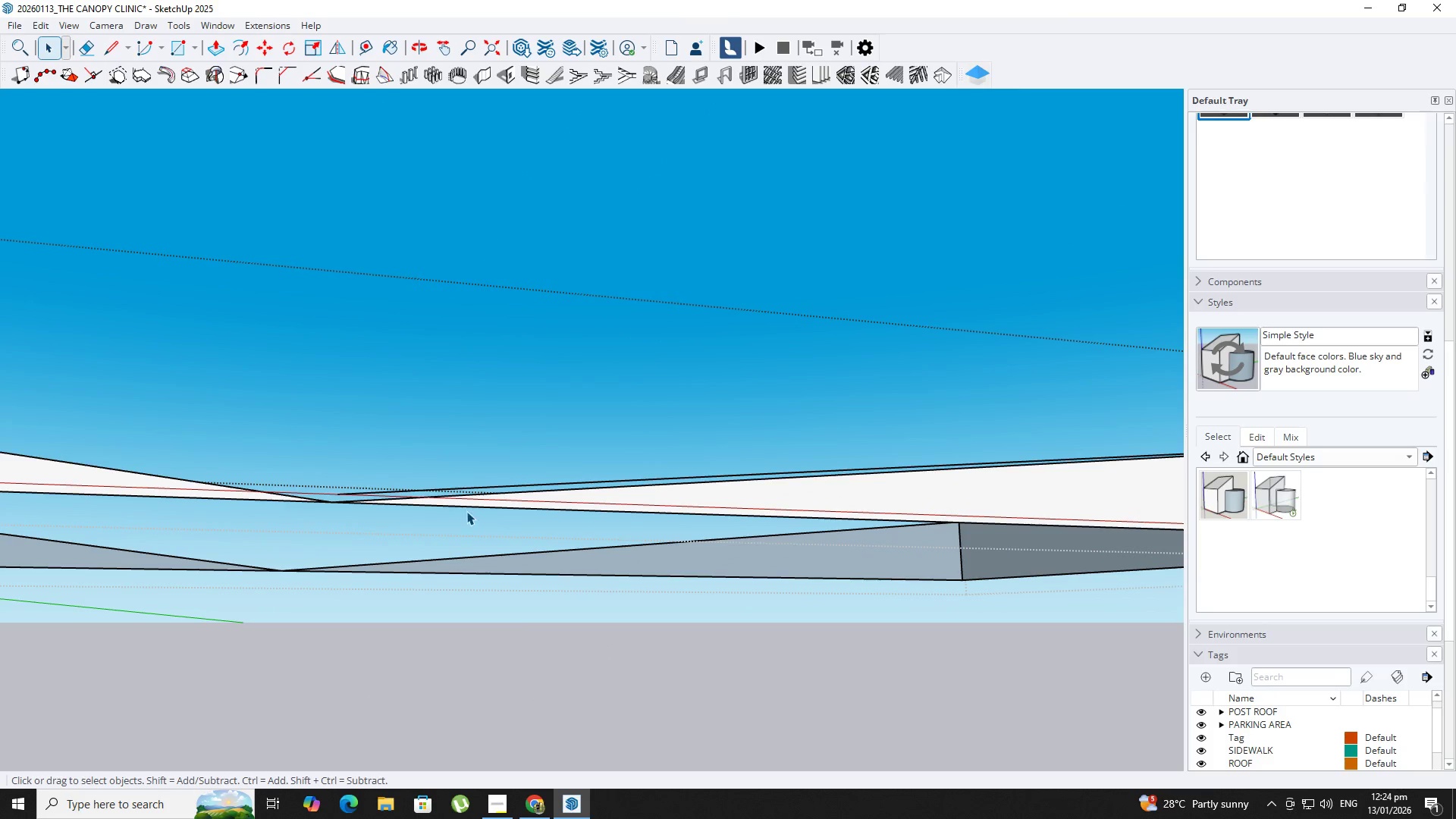 
key(Space)
 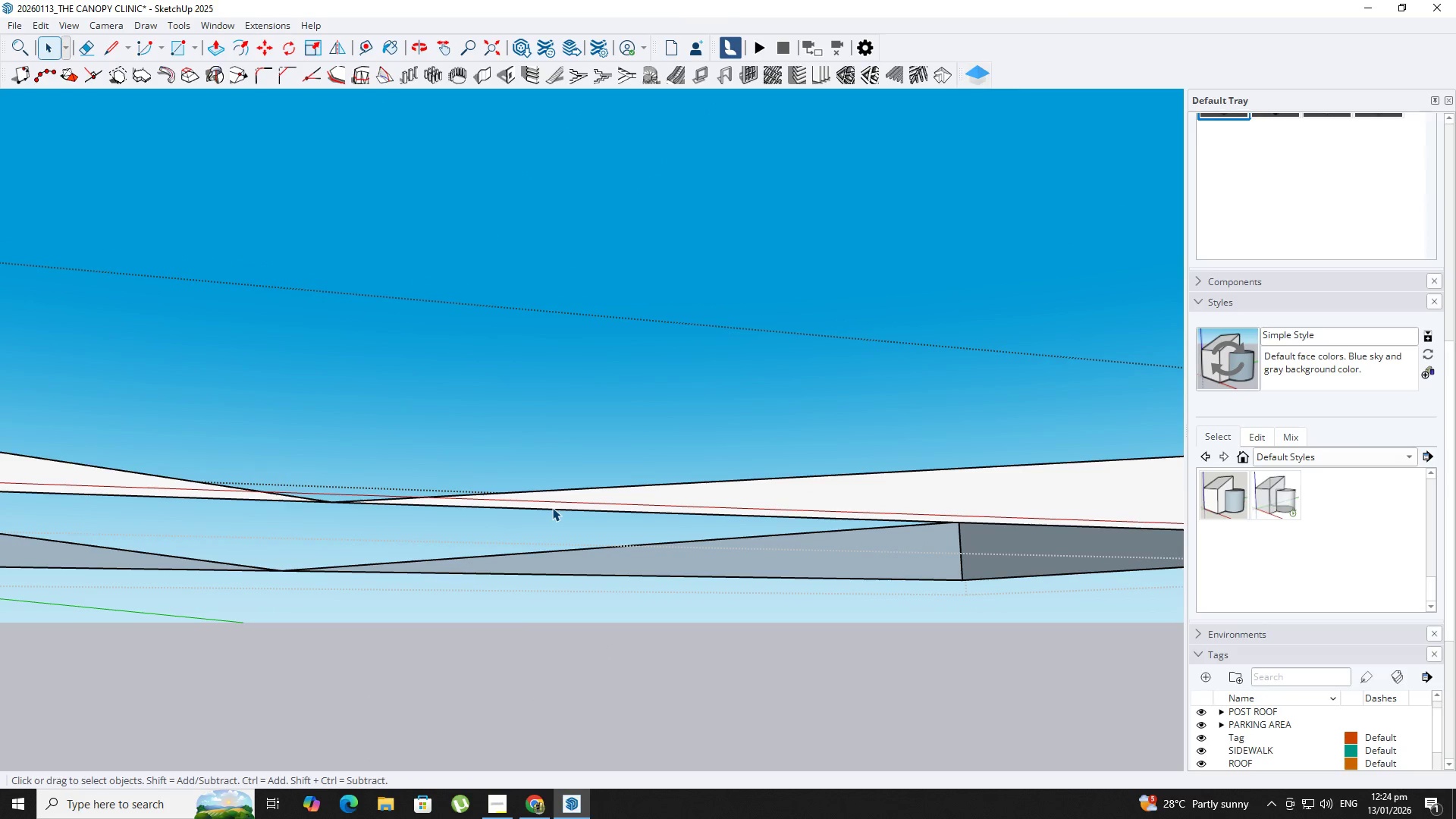 
double_click([551, 507])
 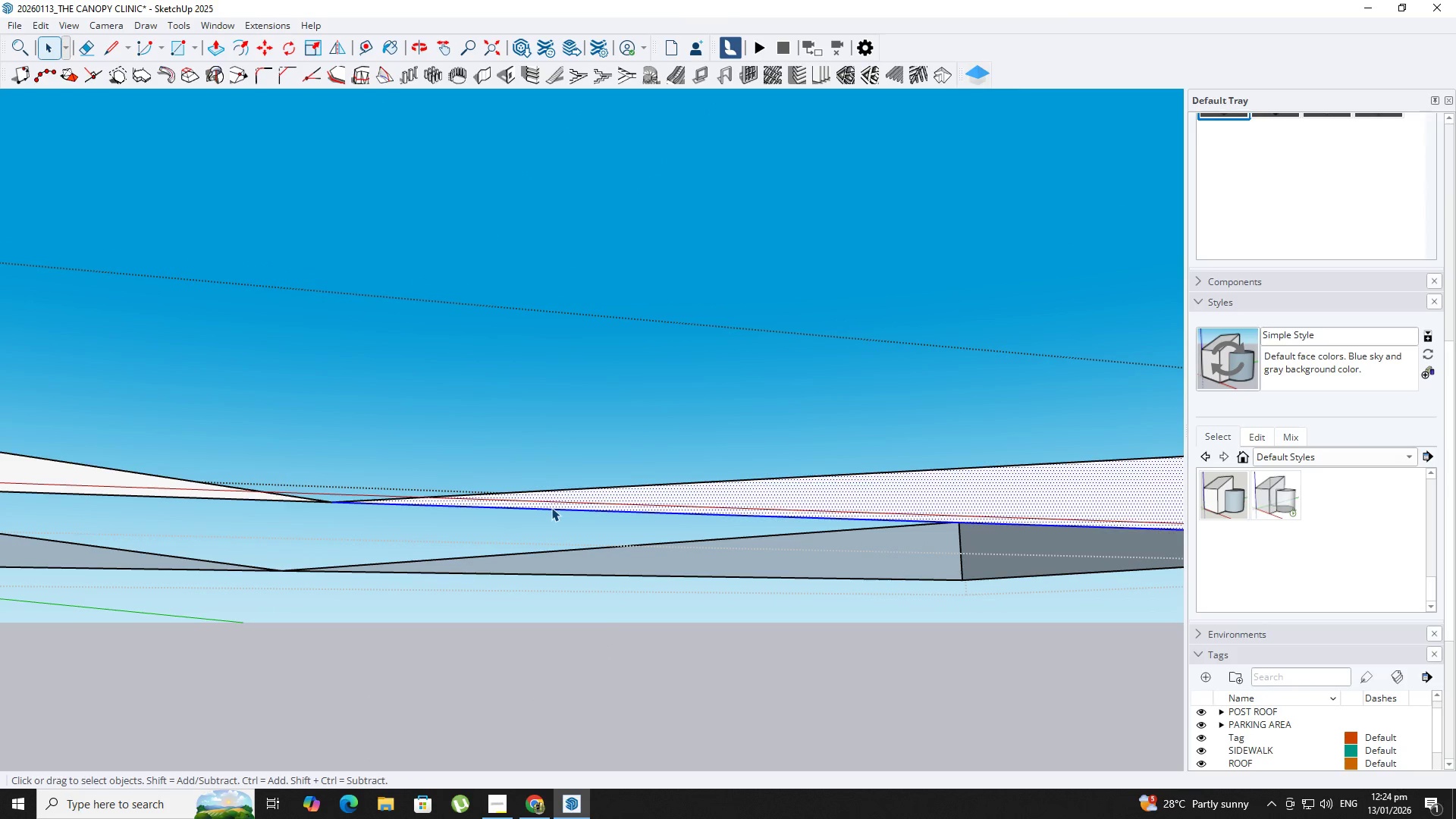 
triple_click([551, 507])
 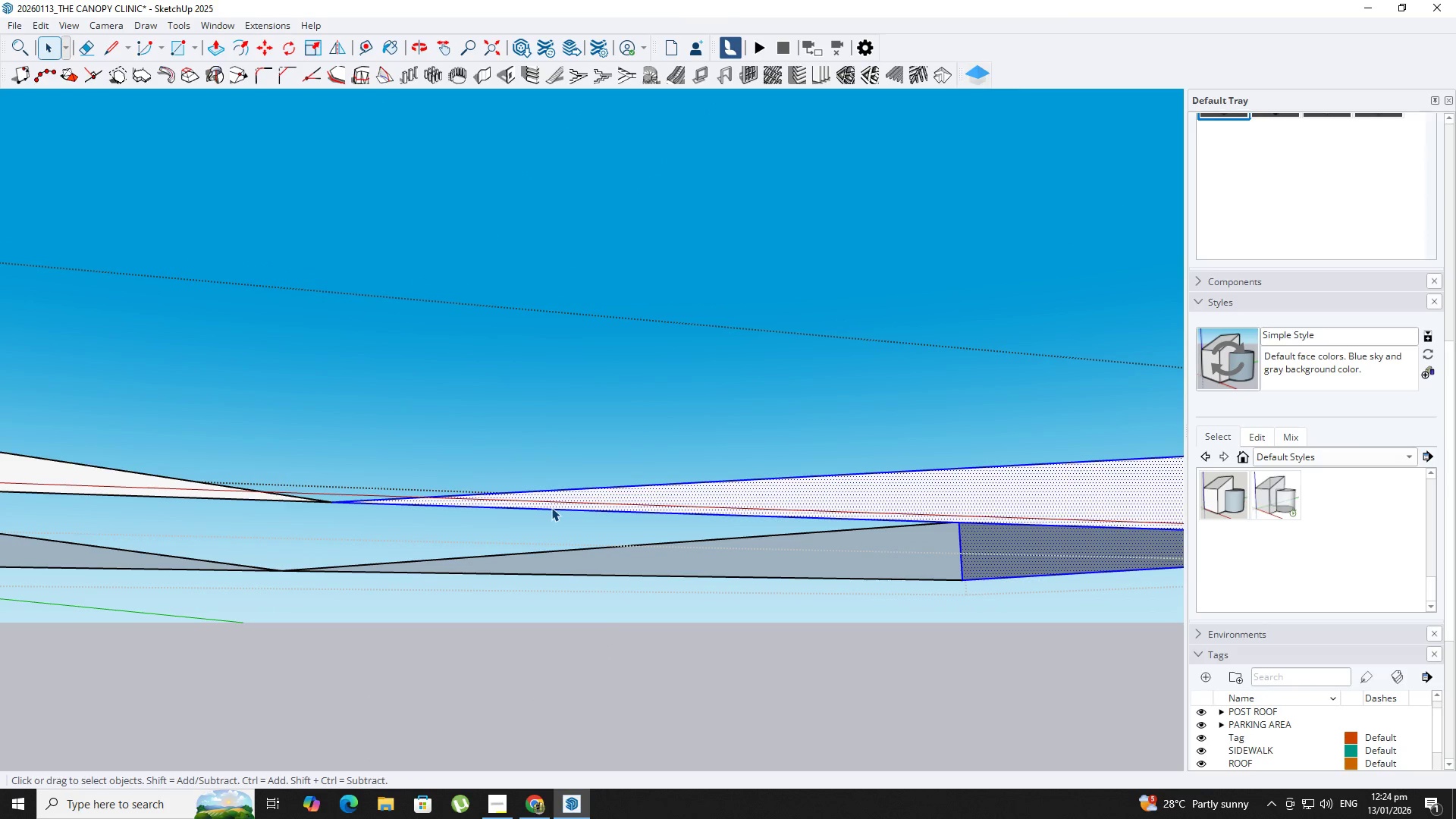 
right_click([551, 507])
 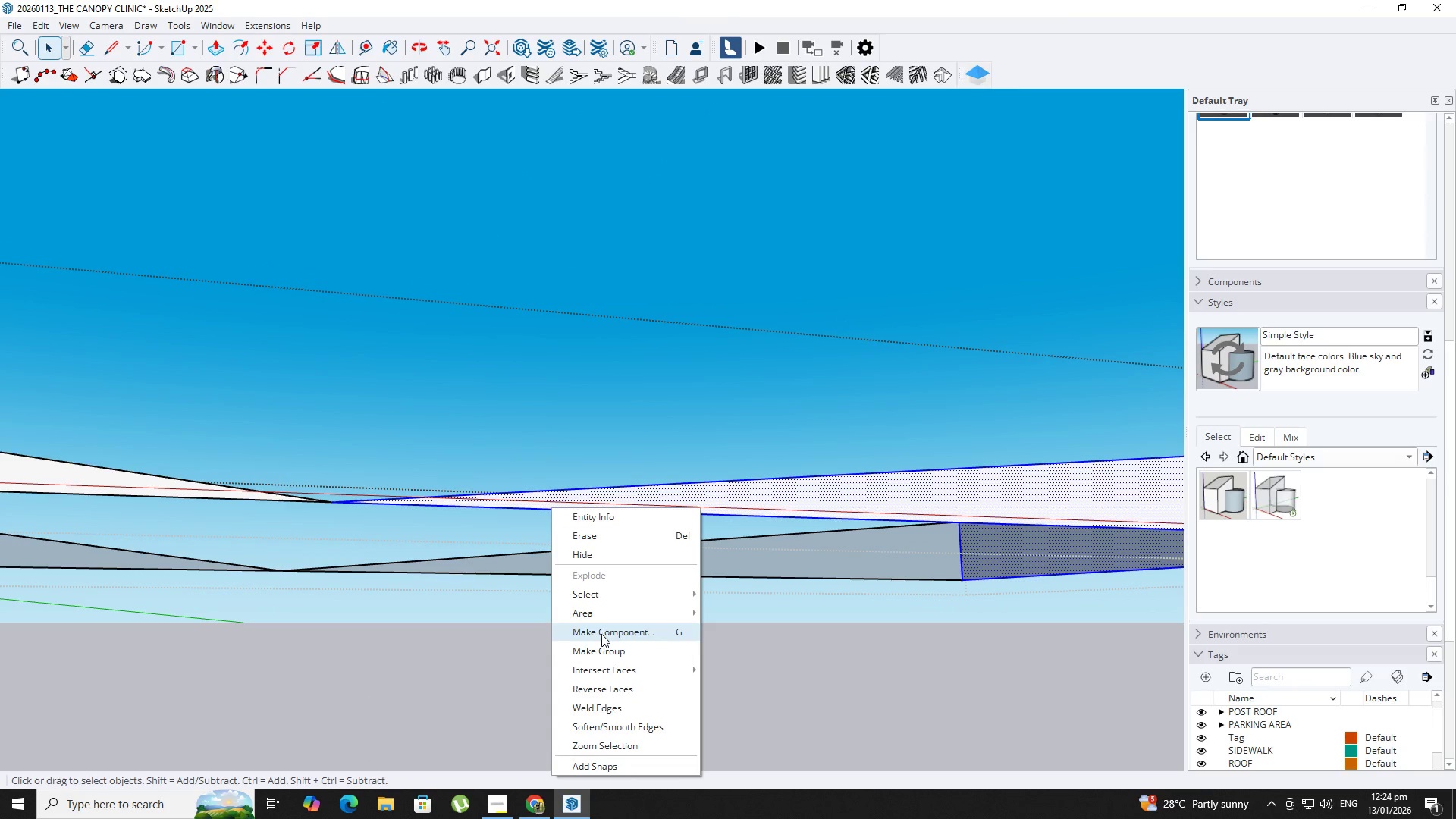 
left_click([609, 649])
 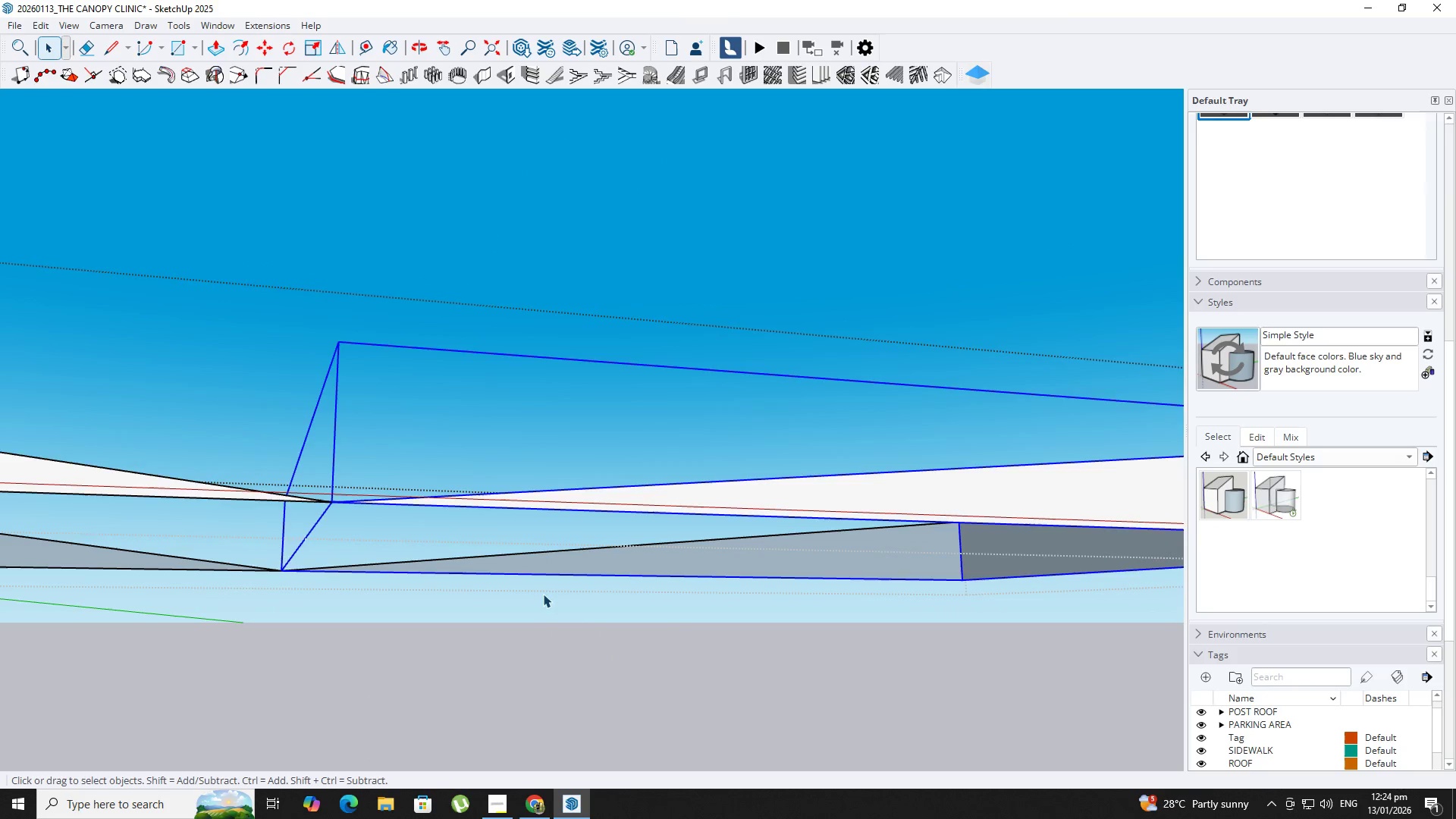 
key(Space)
 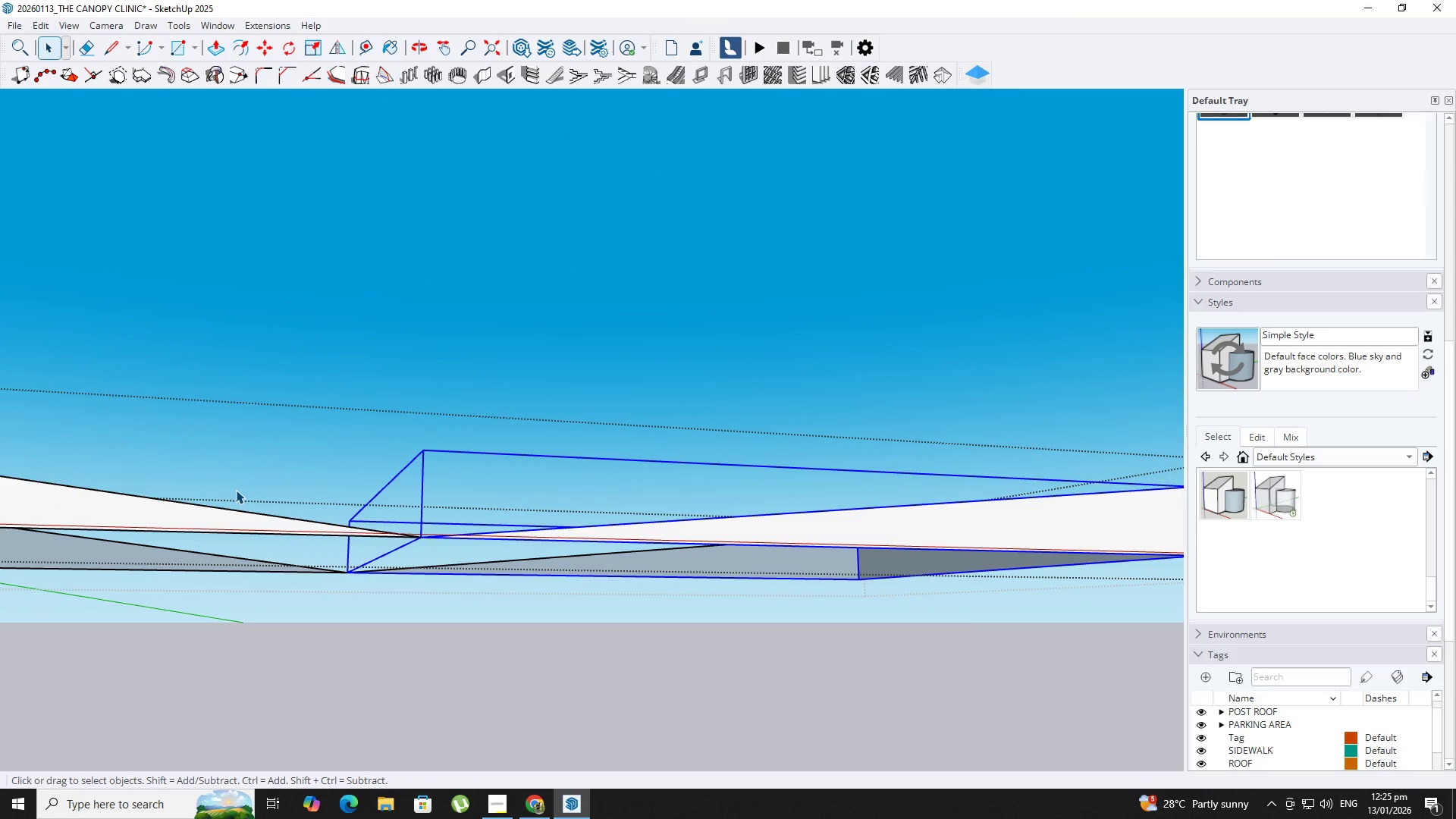 
scroll: coordinate [522, 577], scroll_direction: down, amount: 4.0
 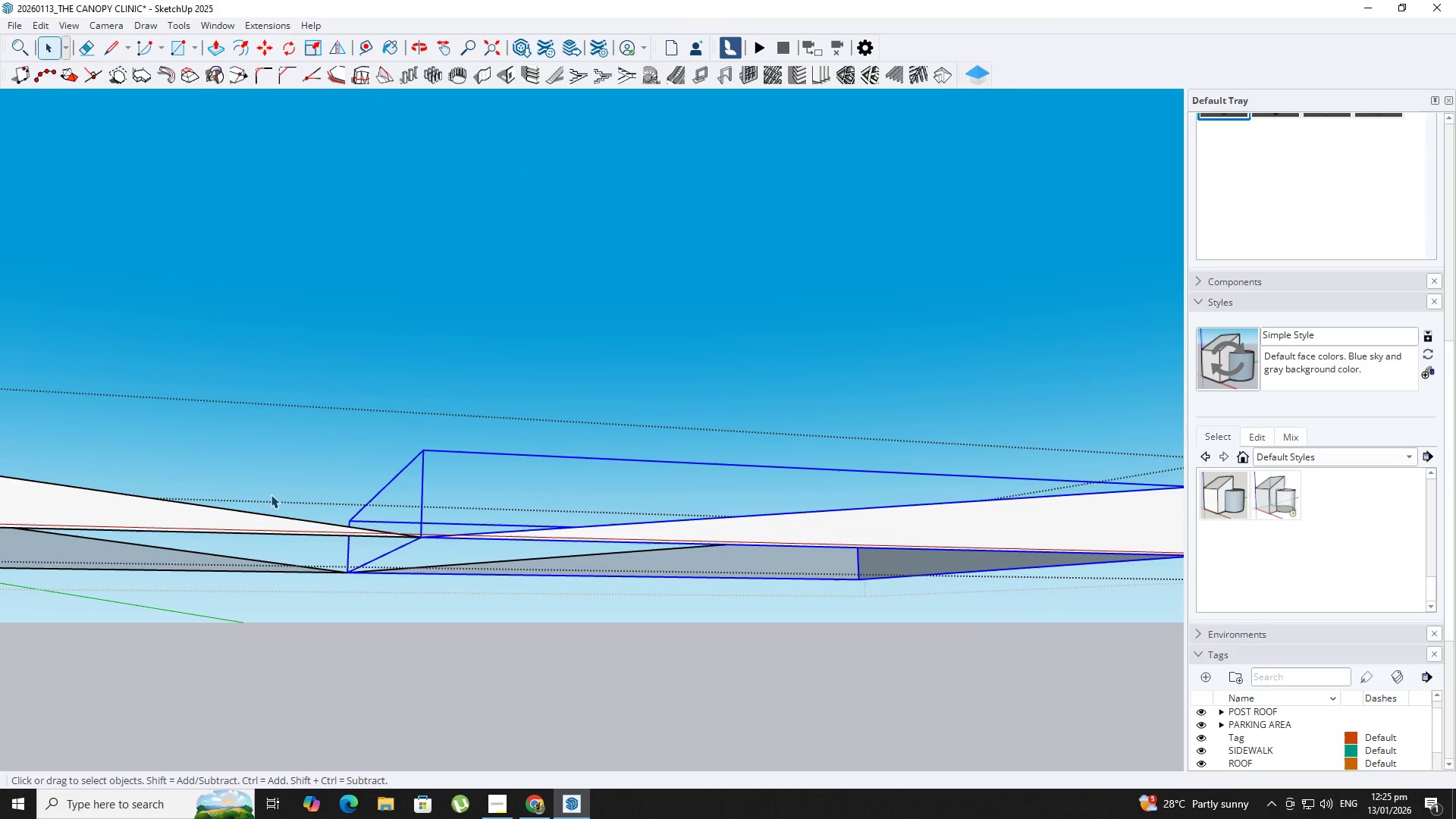 
key(Escape)
 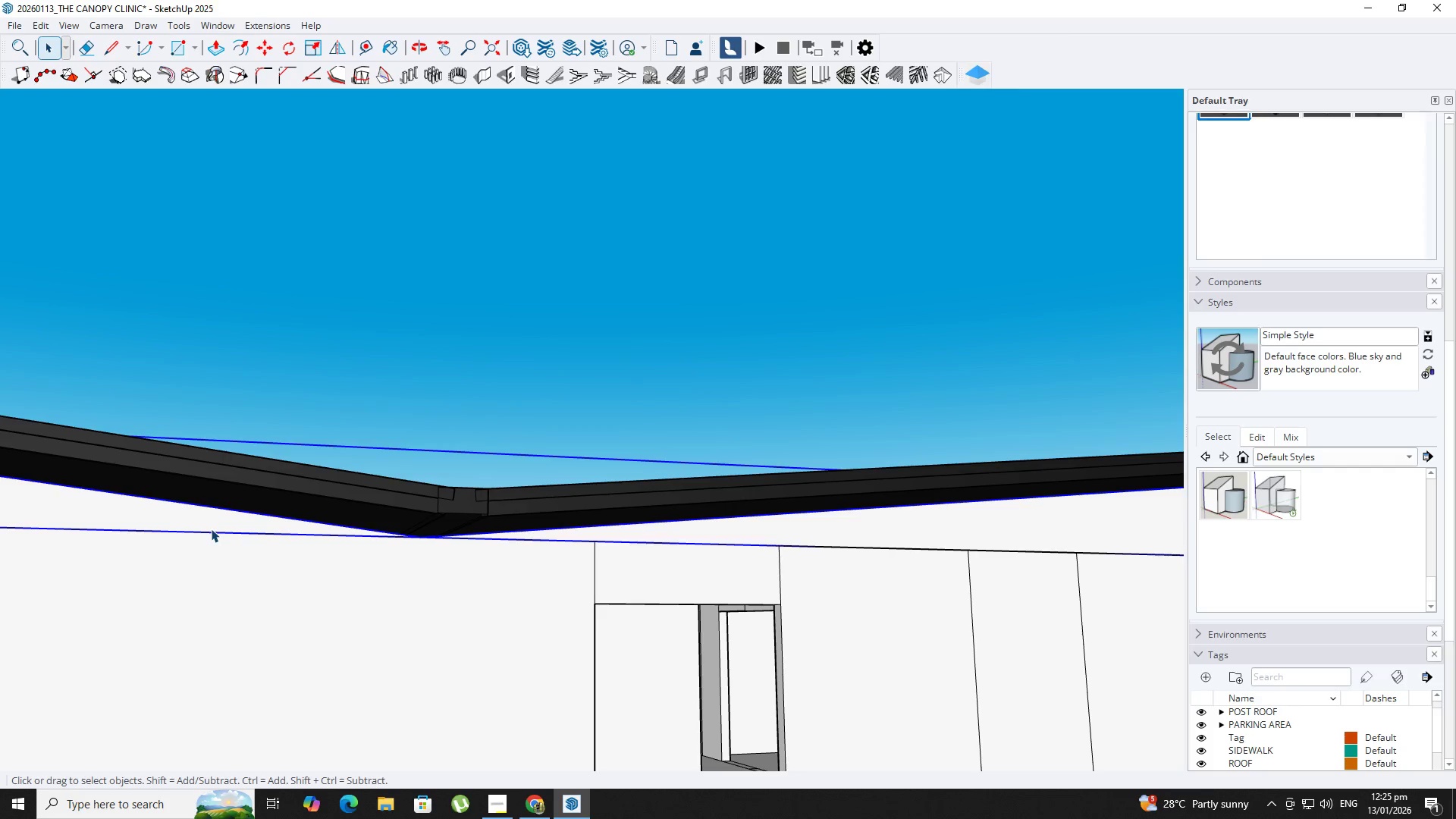 
right_click([210, 526])
 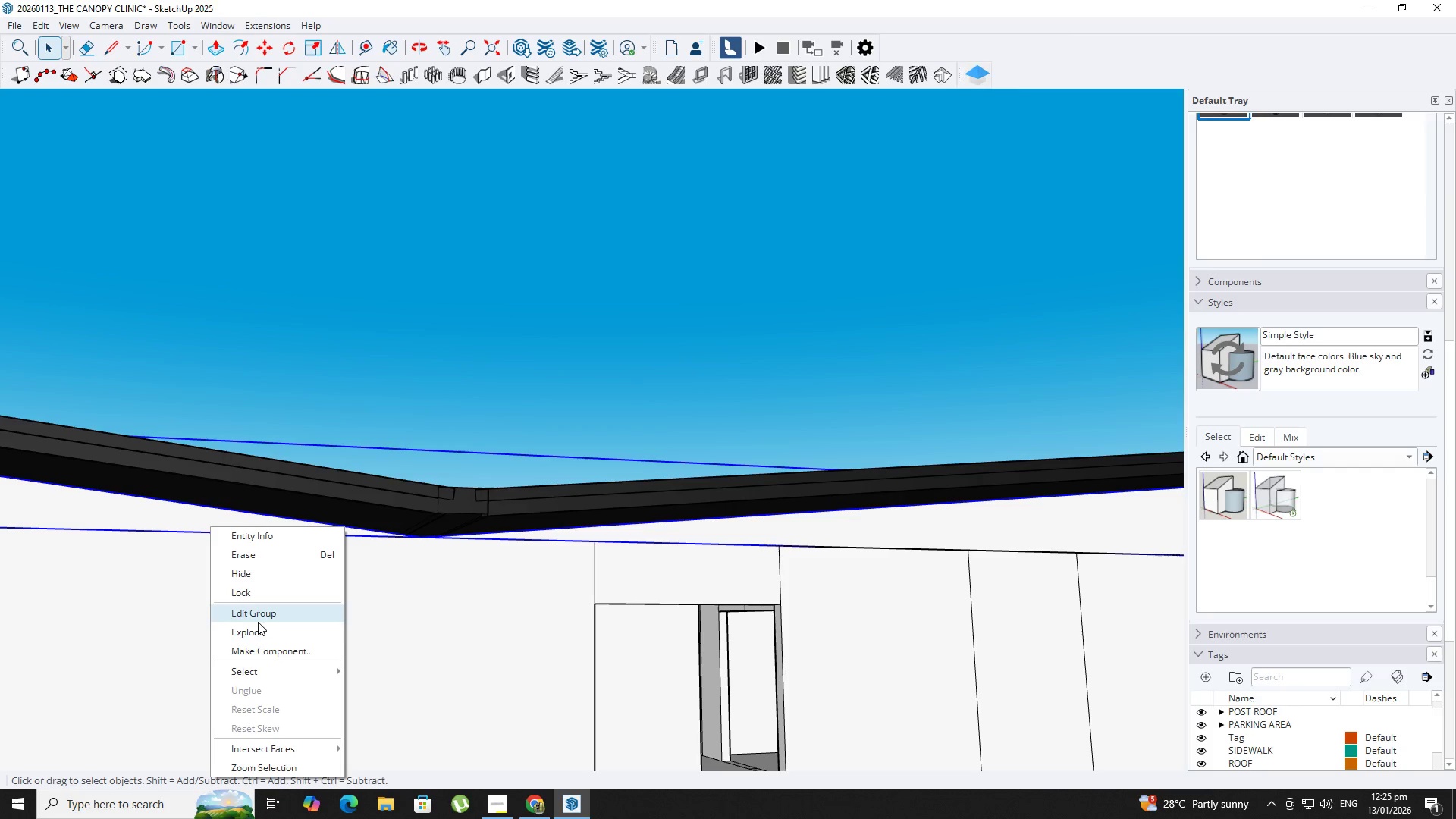 
left_click_drag(start_coordinate=[264, 629], to_coordinate=[259, 627])
 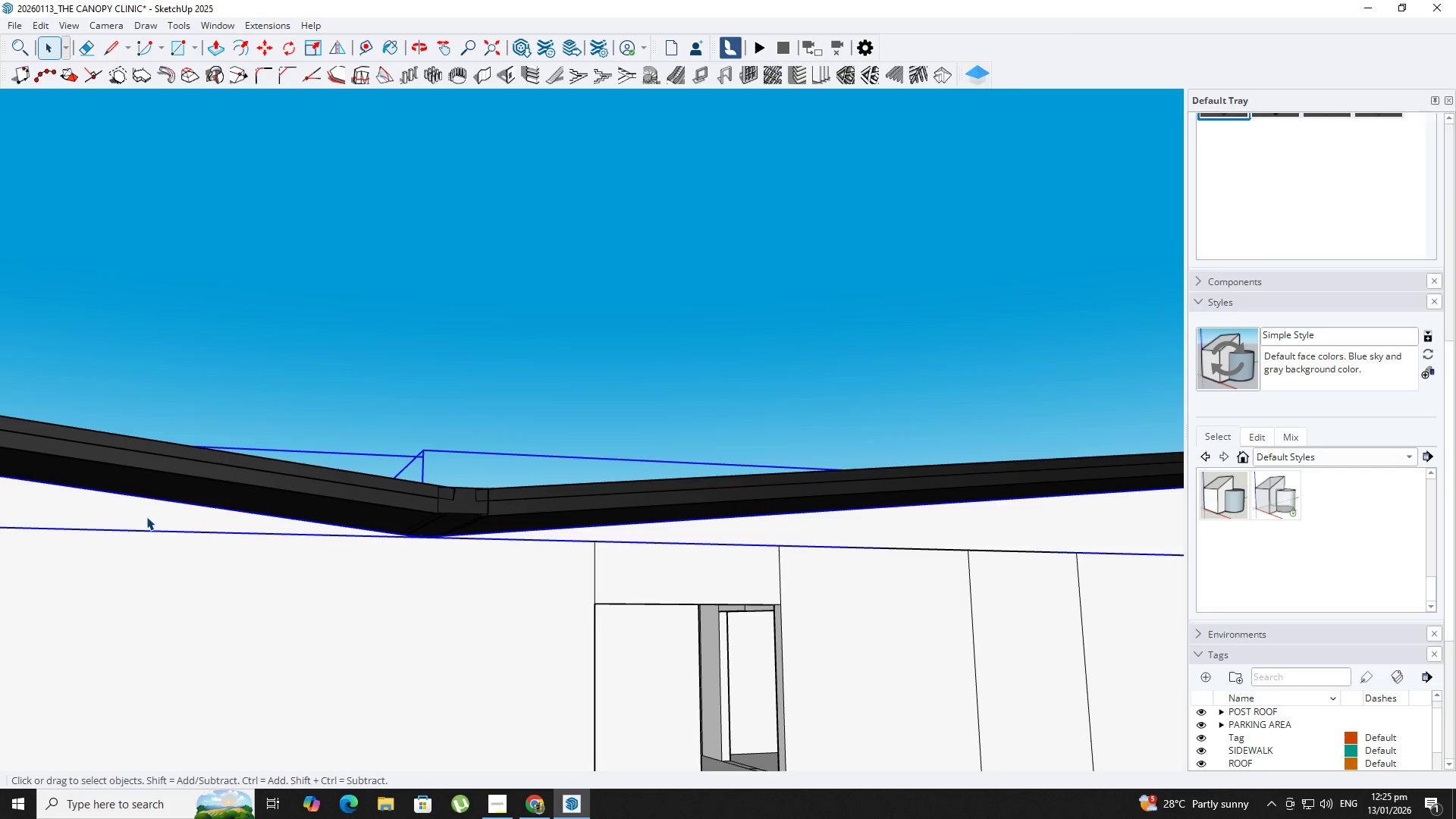 
hold_key(key=ShiftLeft, duration=0.53)
 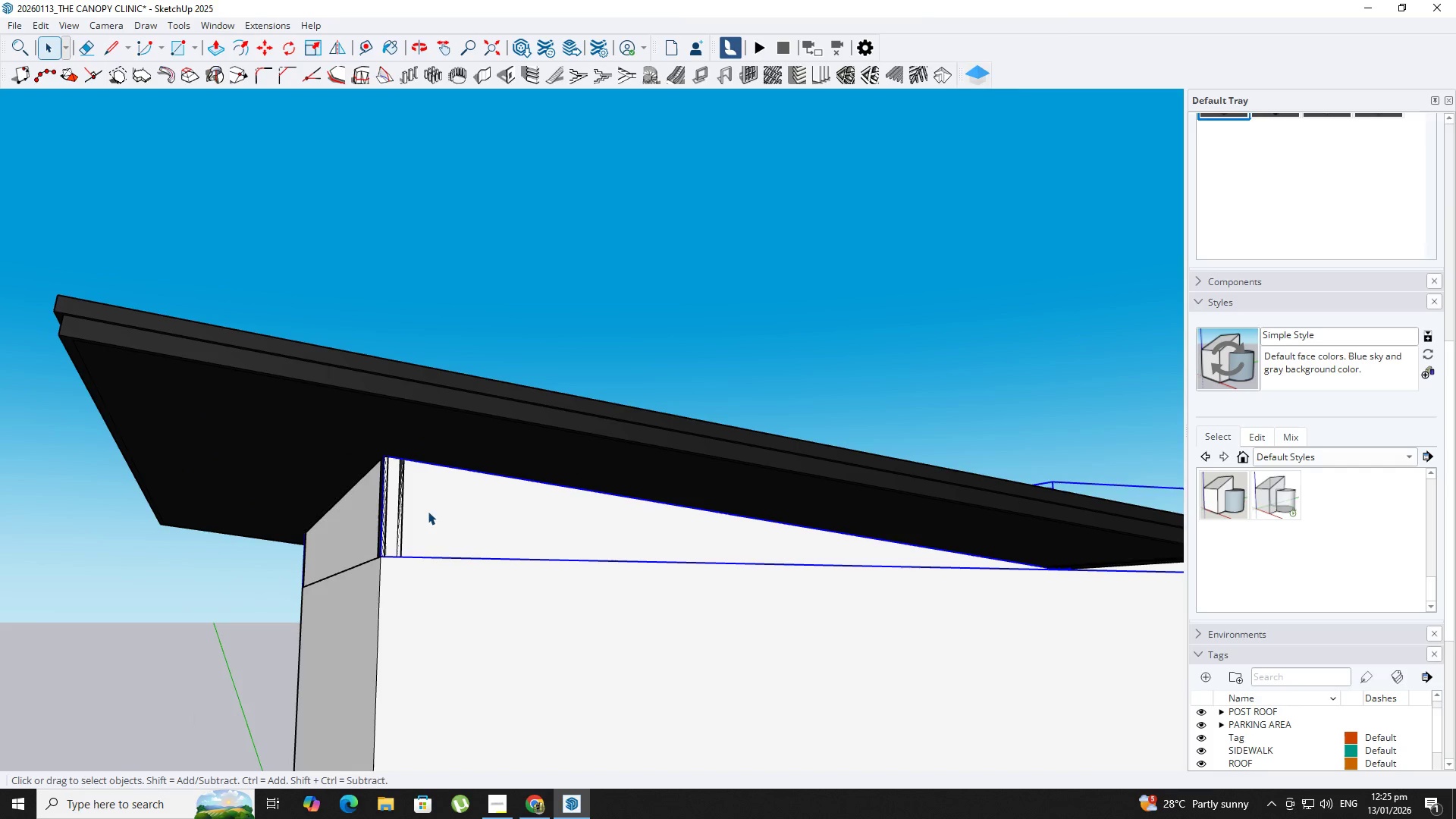 
double_click([428, 511])
 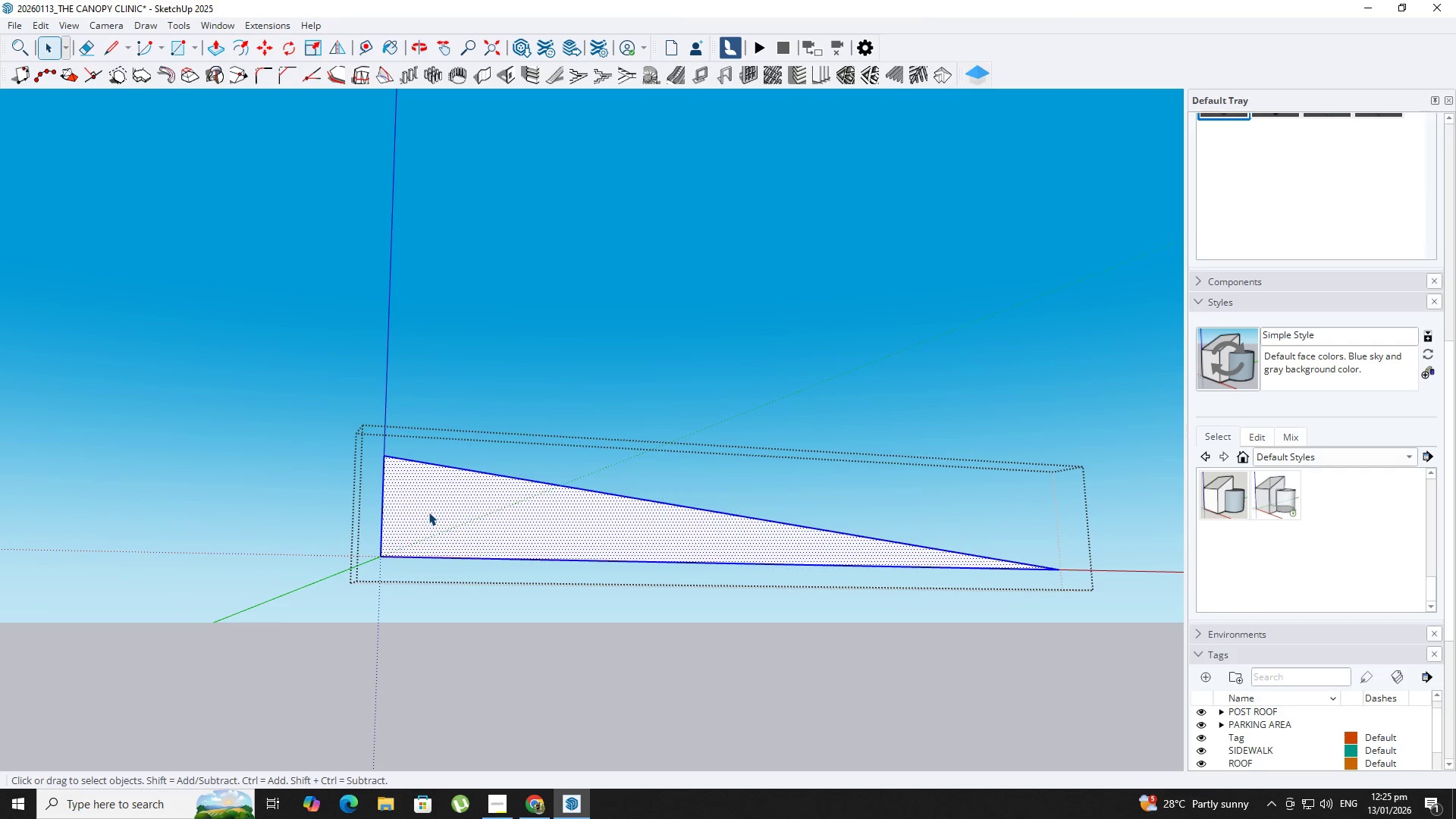 
key(L)
 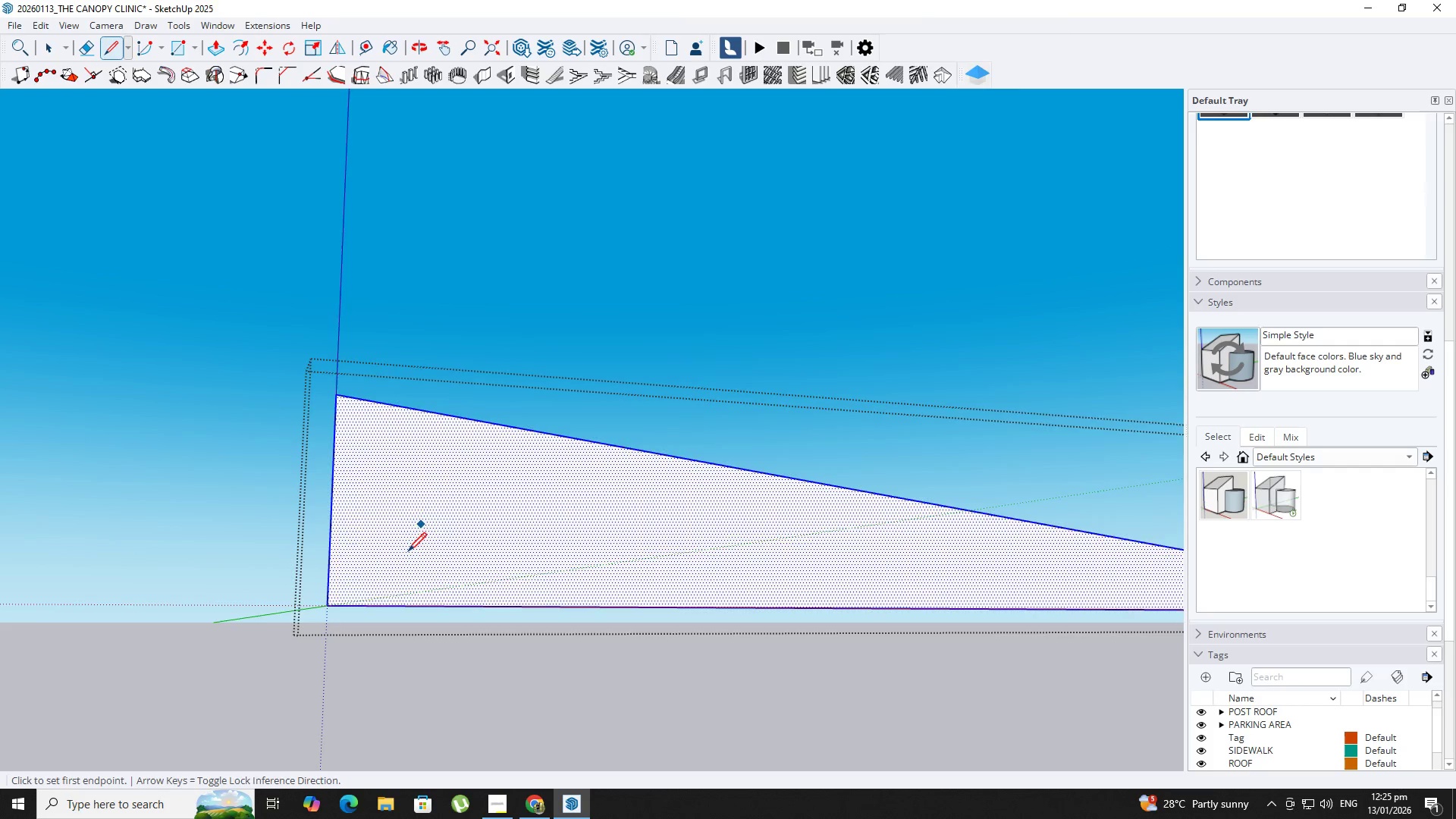 
key(Backquote)
 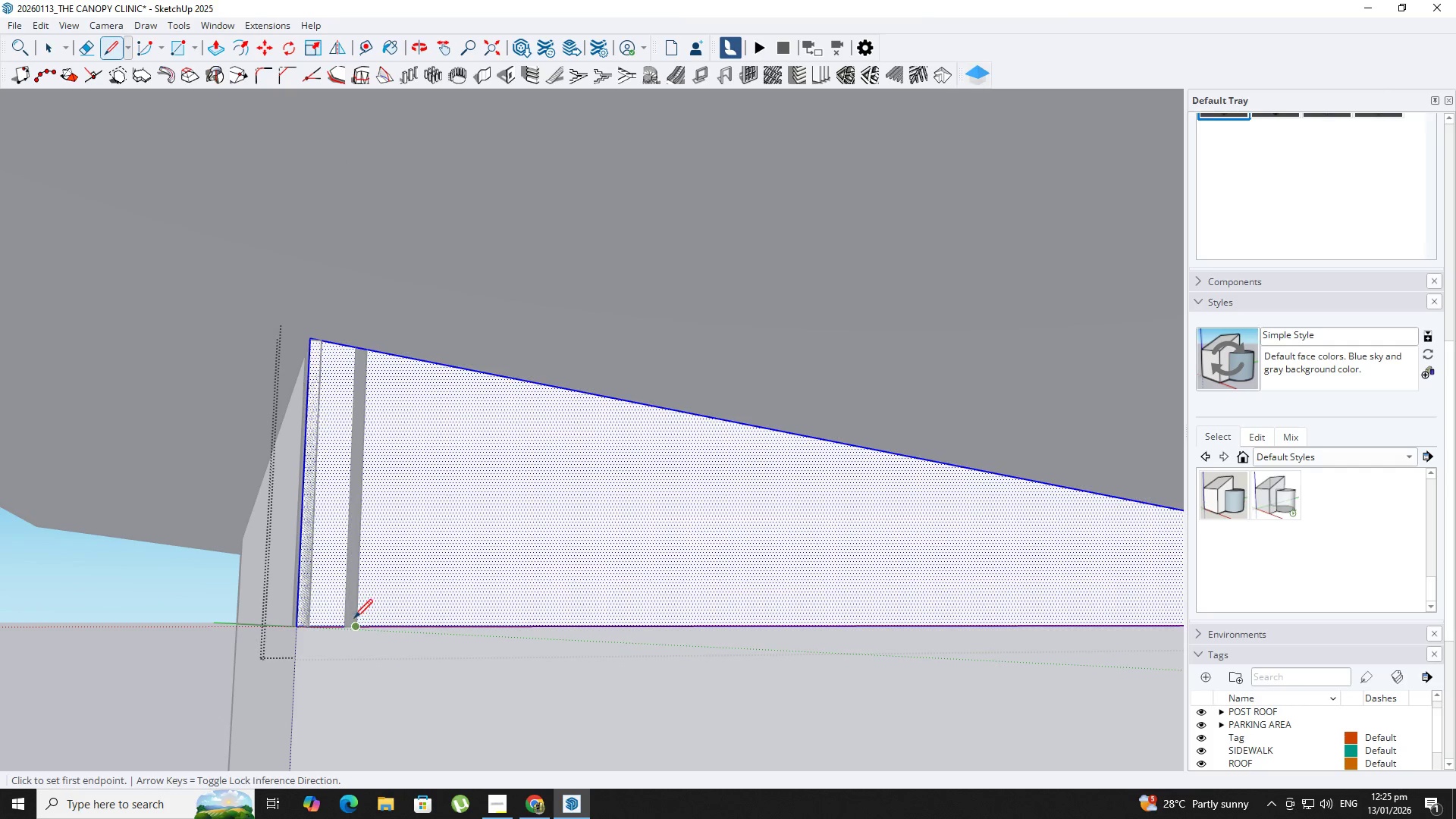 
scroll: coordinate [347, 639], scroll_direction: up, amount: 16.0
 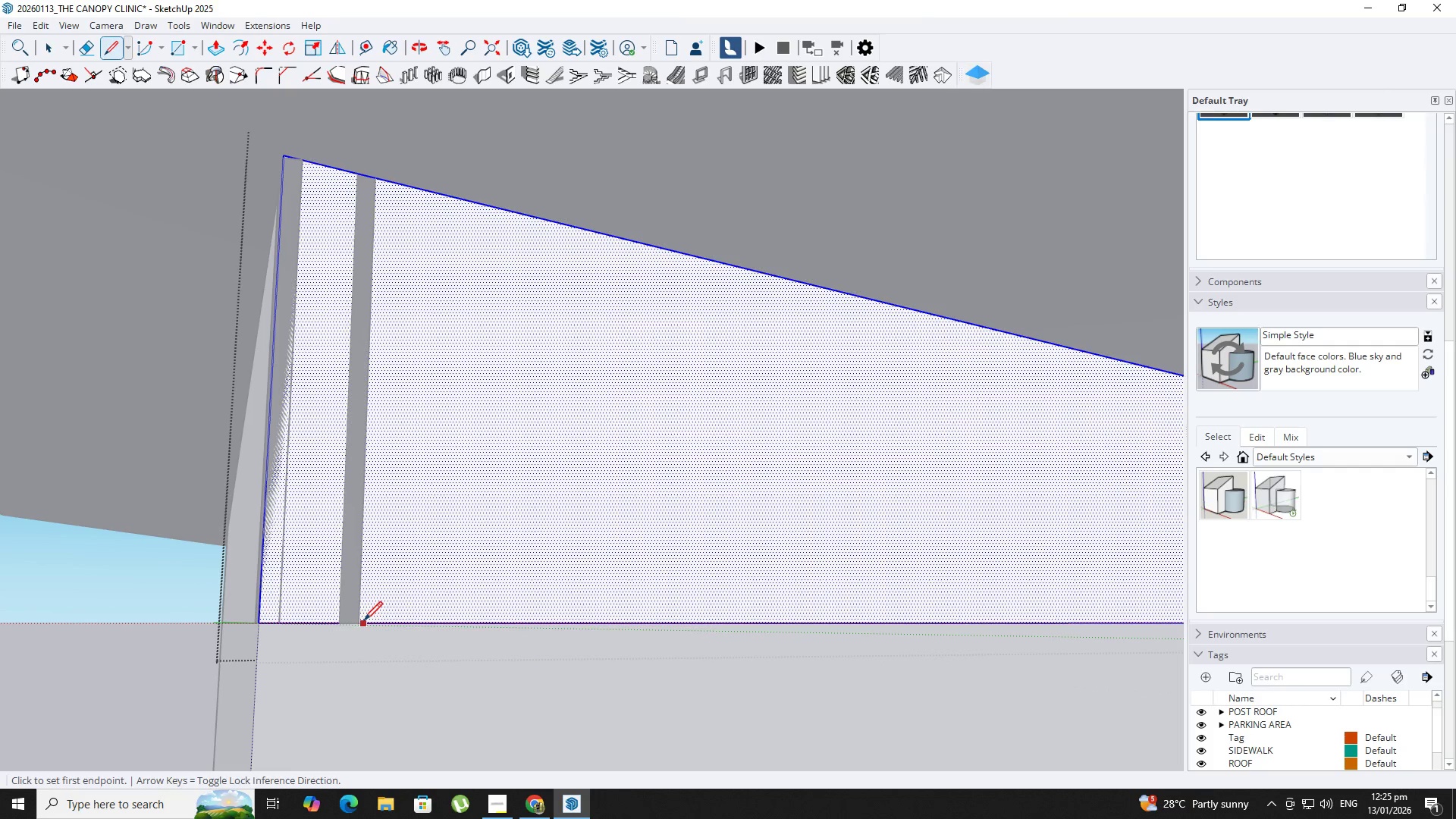 
left_click([362, 622])
 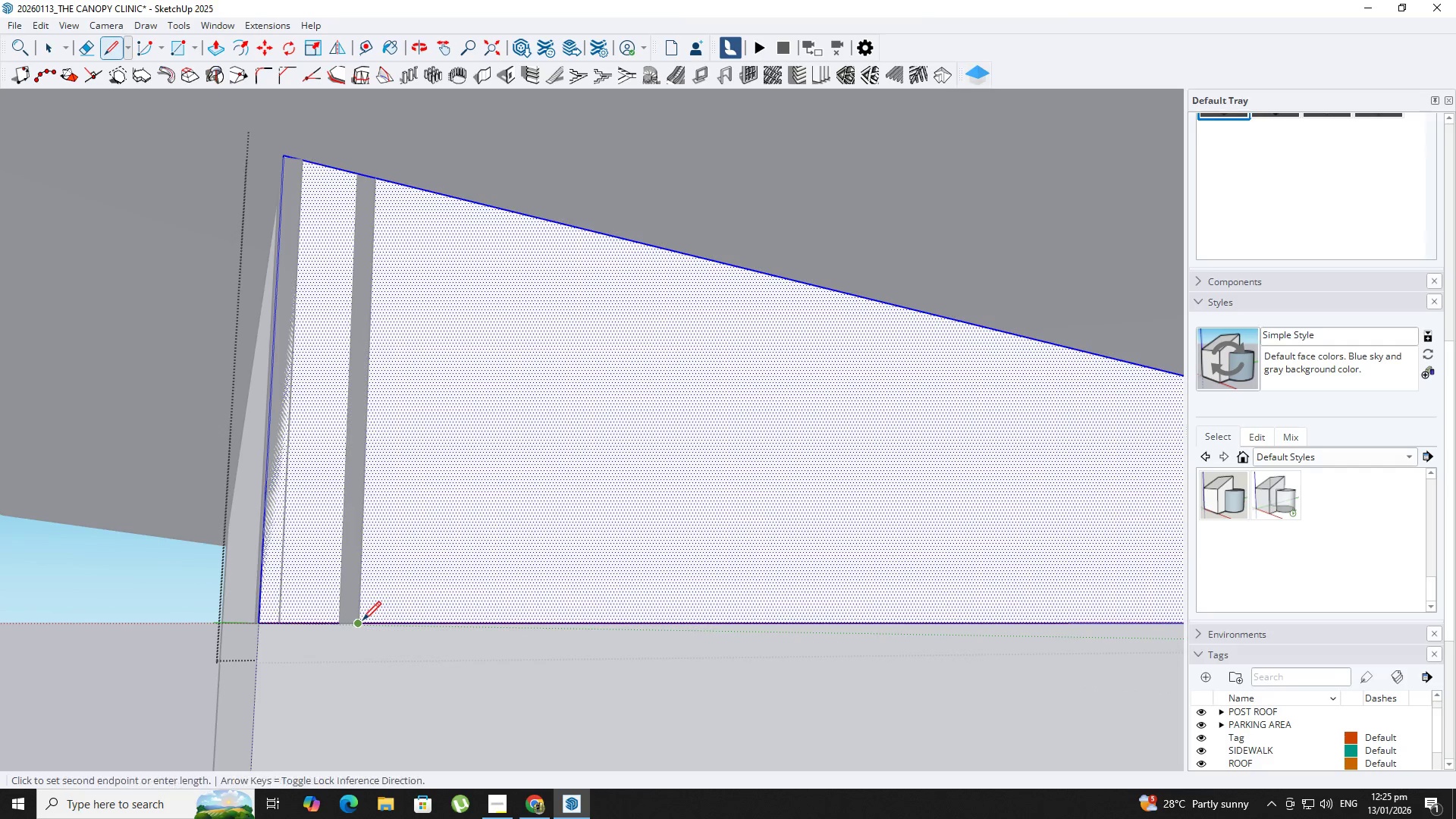 
key(Backquote)
 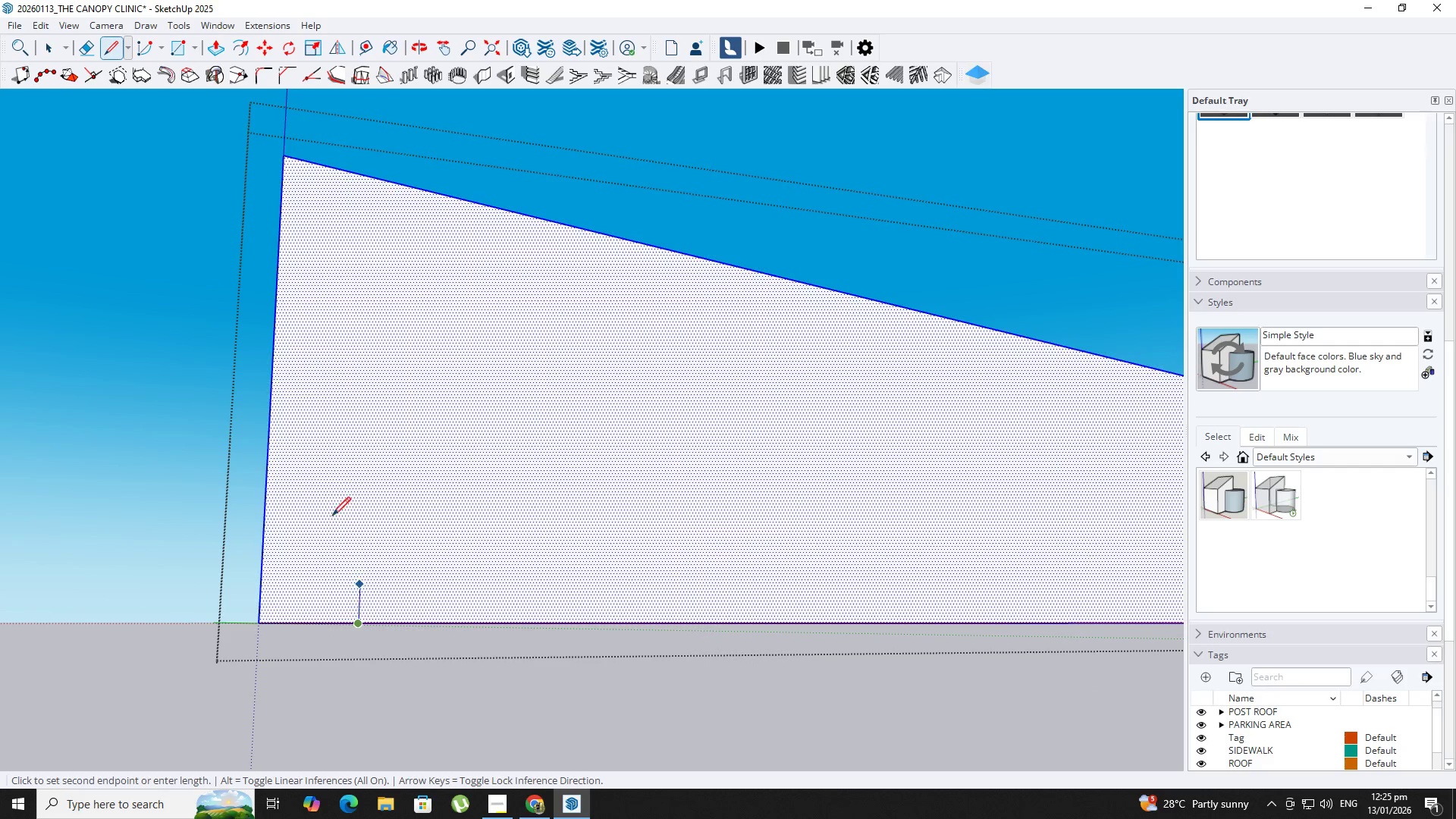 
scroll: coordinate [318, 483], scroll_direction: down, amount: 4.0
 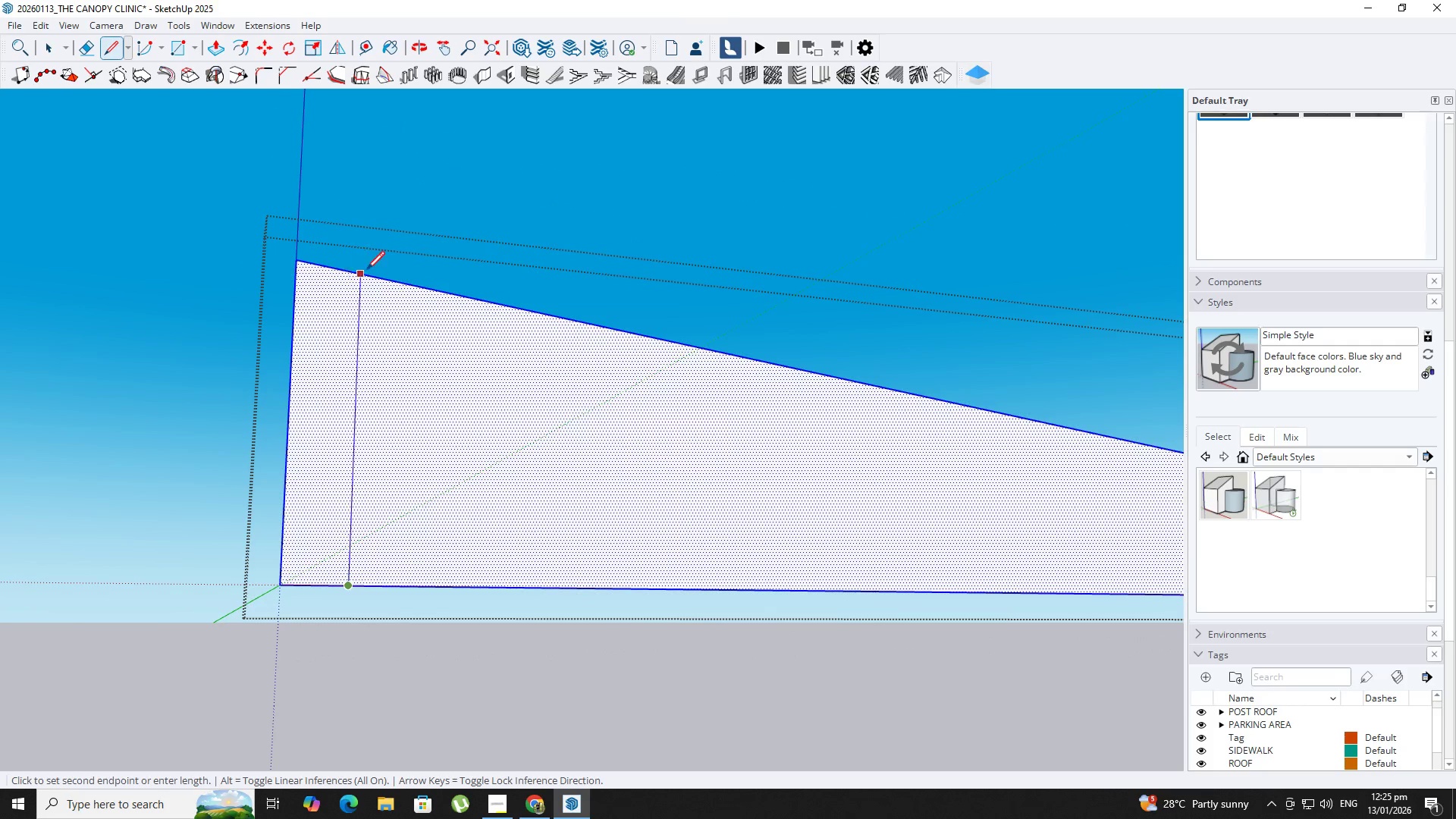 
left_click([368, 273])
 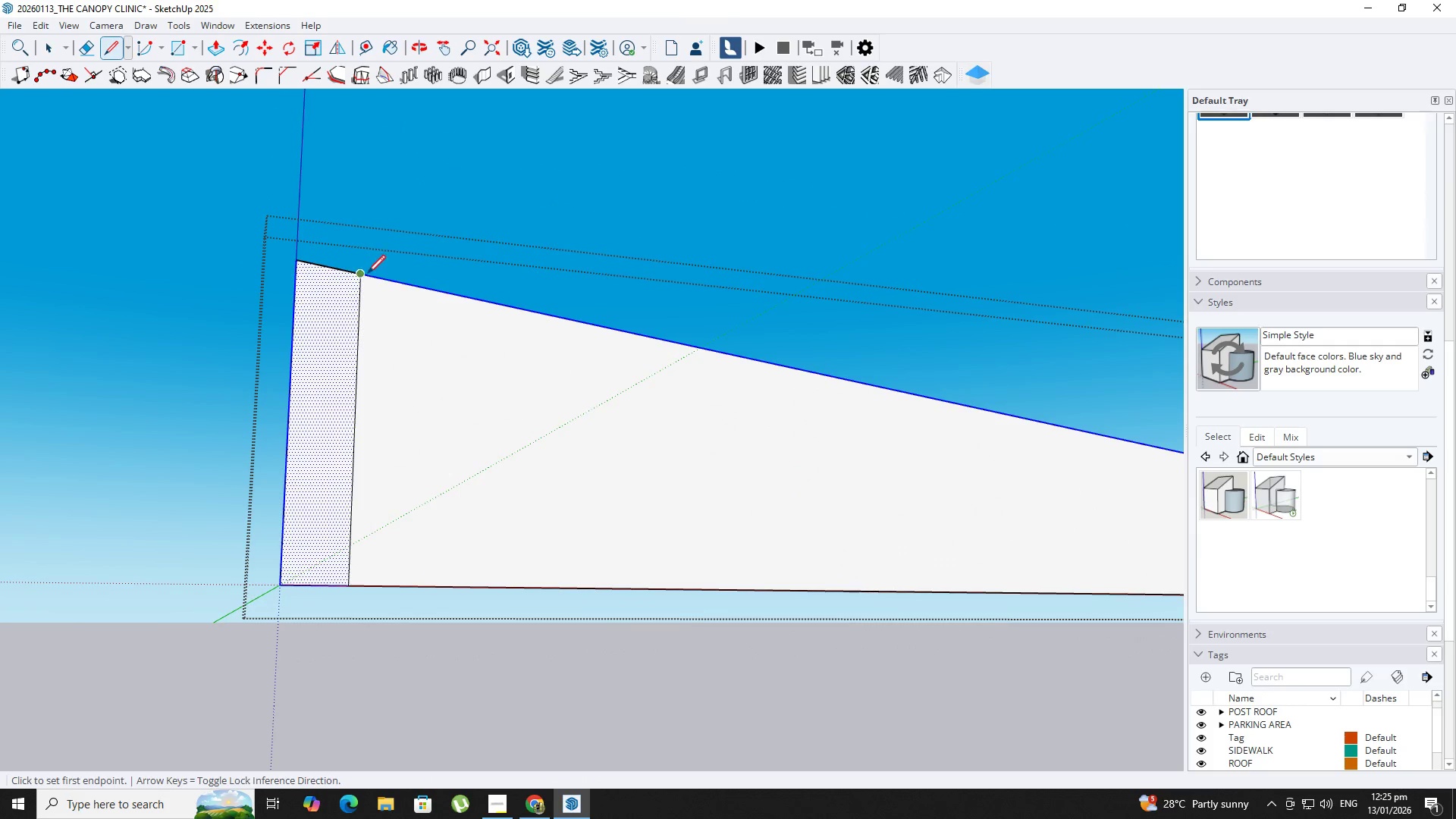 
key(Space)
 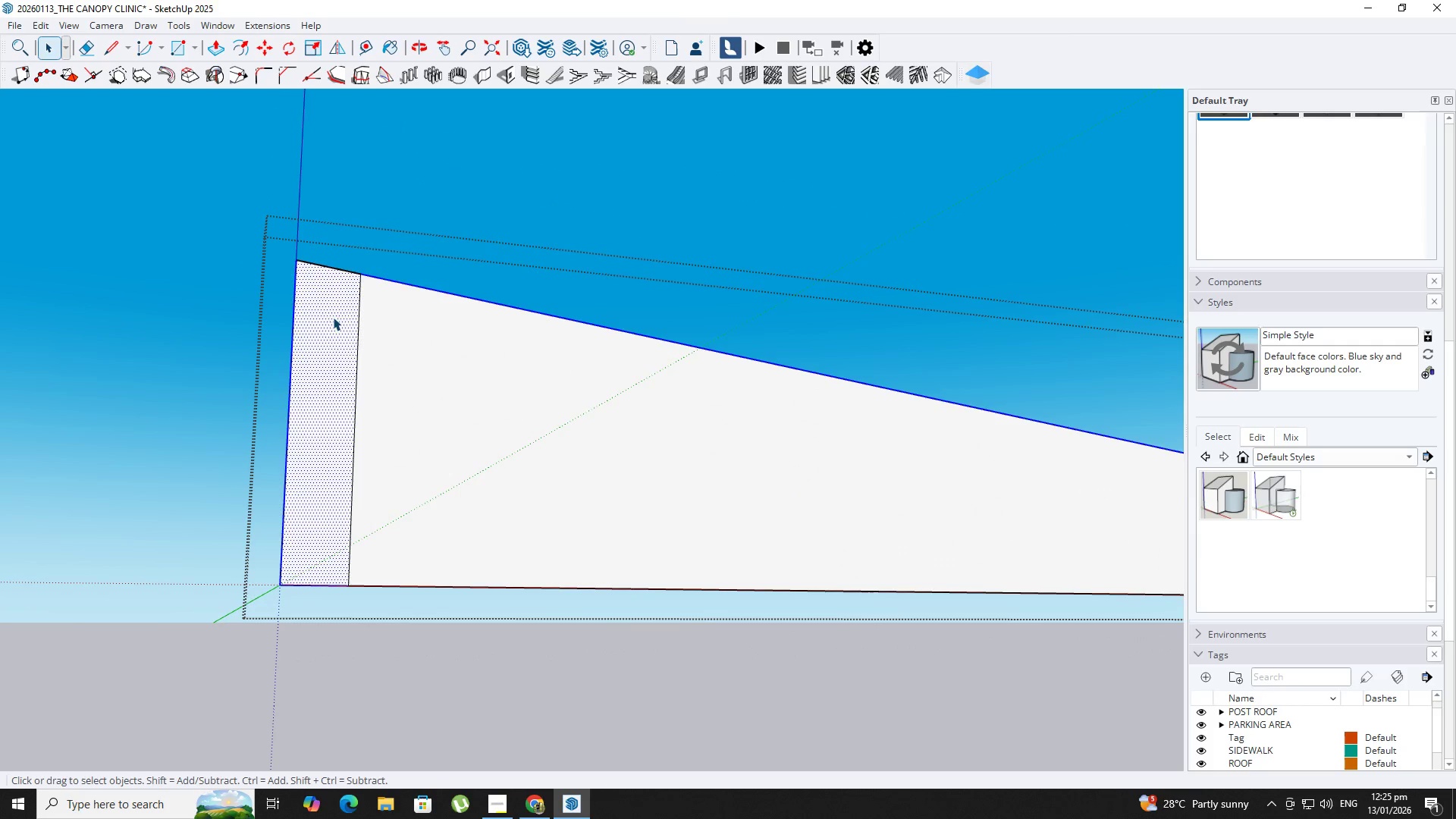 
key(E)
 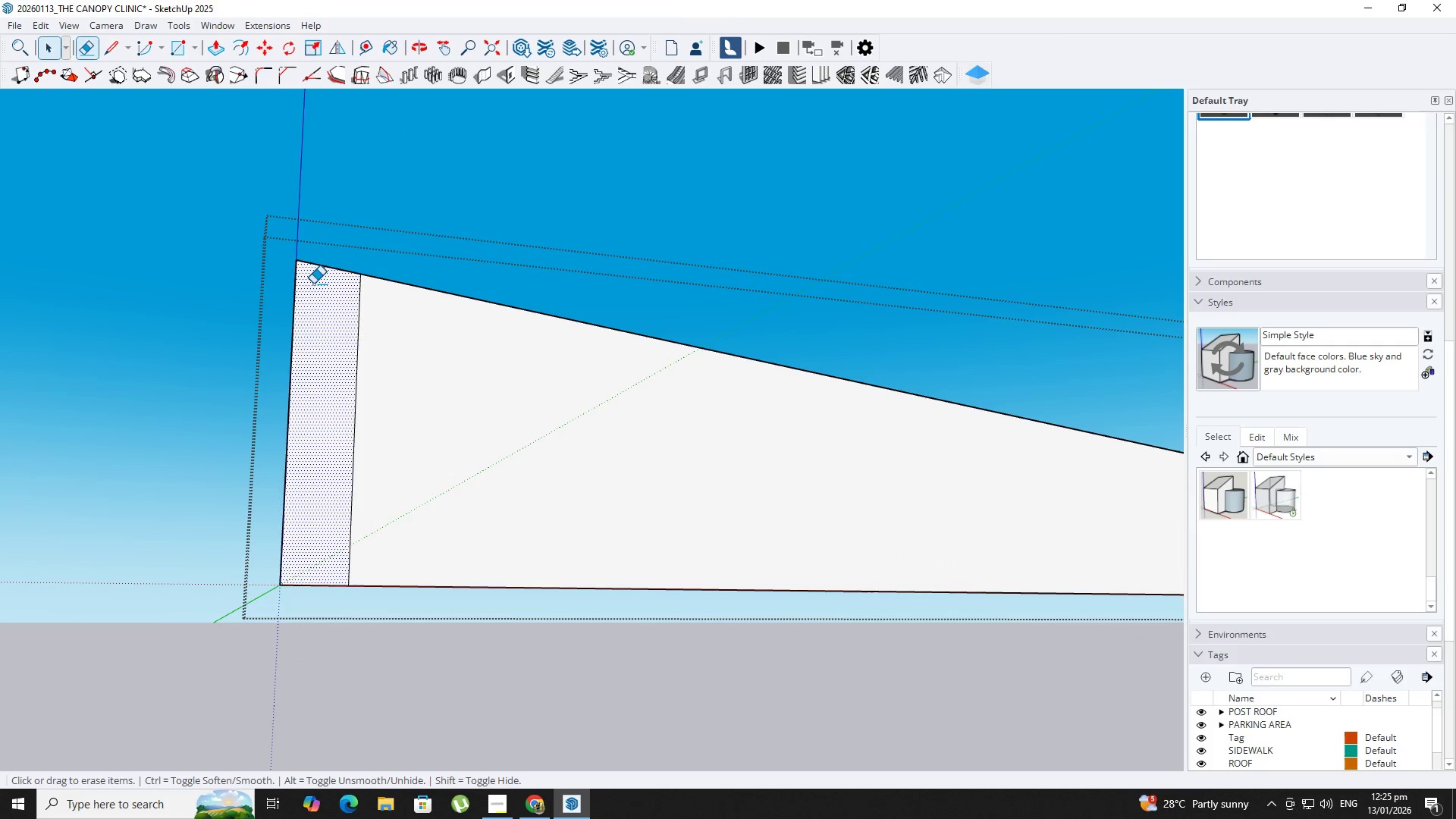 
left_click_drag(start_coordinate=[312, 284], to_coordinate=[293, 265])
 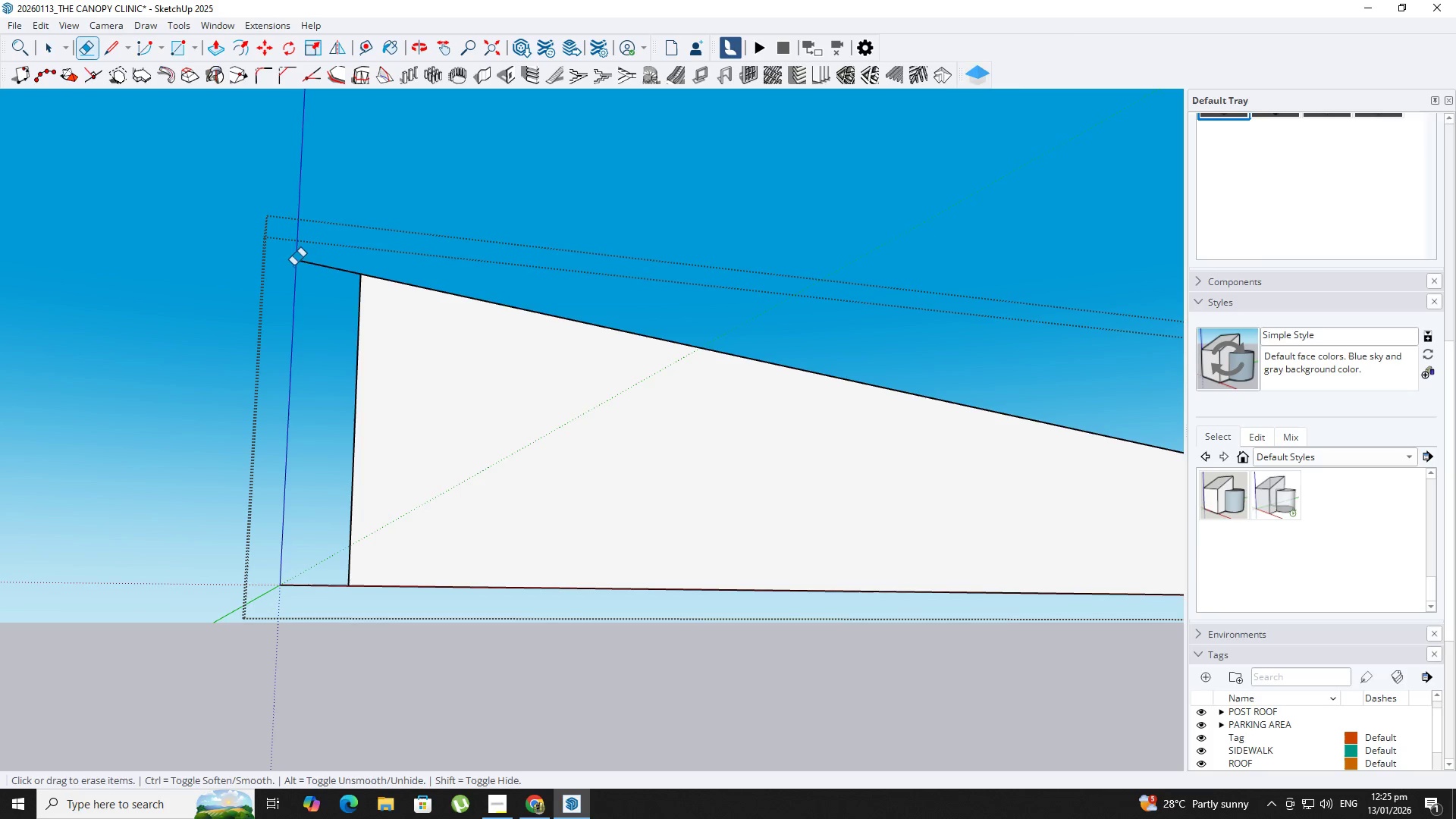 
left_click_drag(start_coordinate=[305, 265], to_coordinate=[309, 263])
 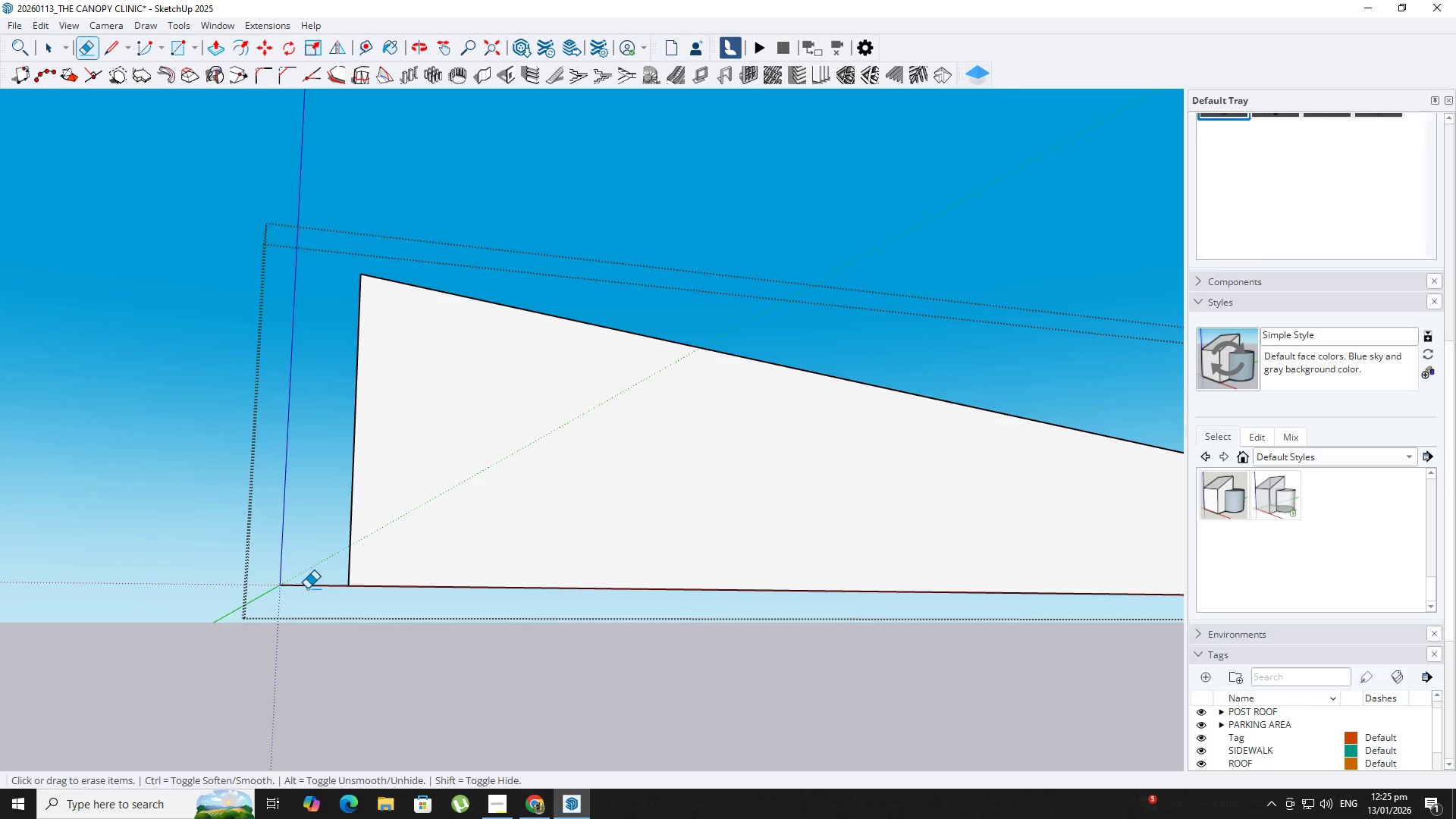 
left_click_drag(start_coordinate=[306, 586], to_coordinate=[294, 579])
 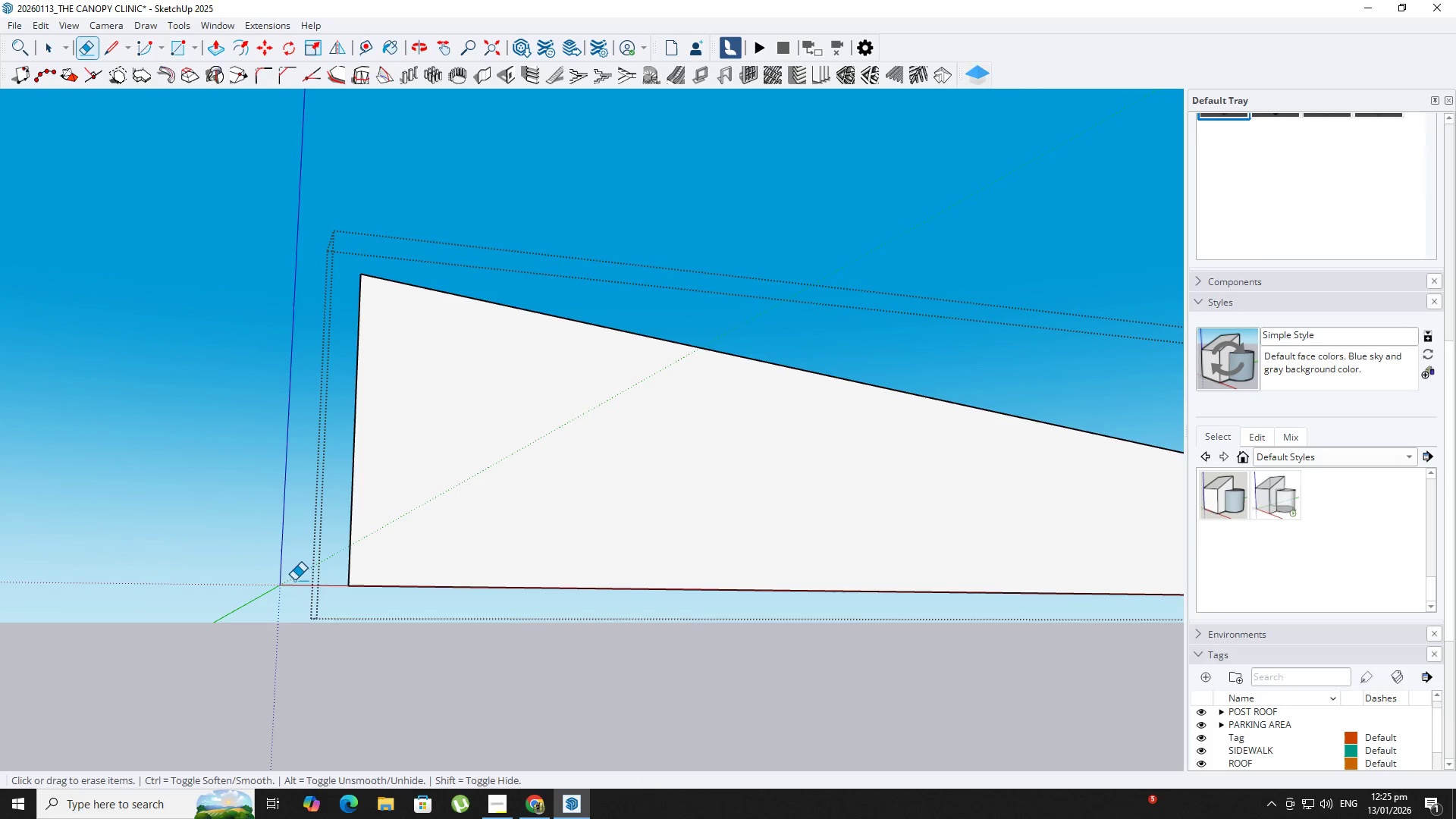 
left_click_drag(start_coordinate=[296, 582], to_coordinate=[312, 589])
 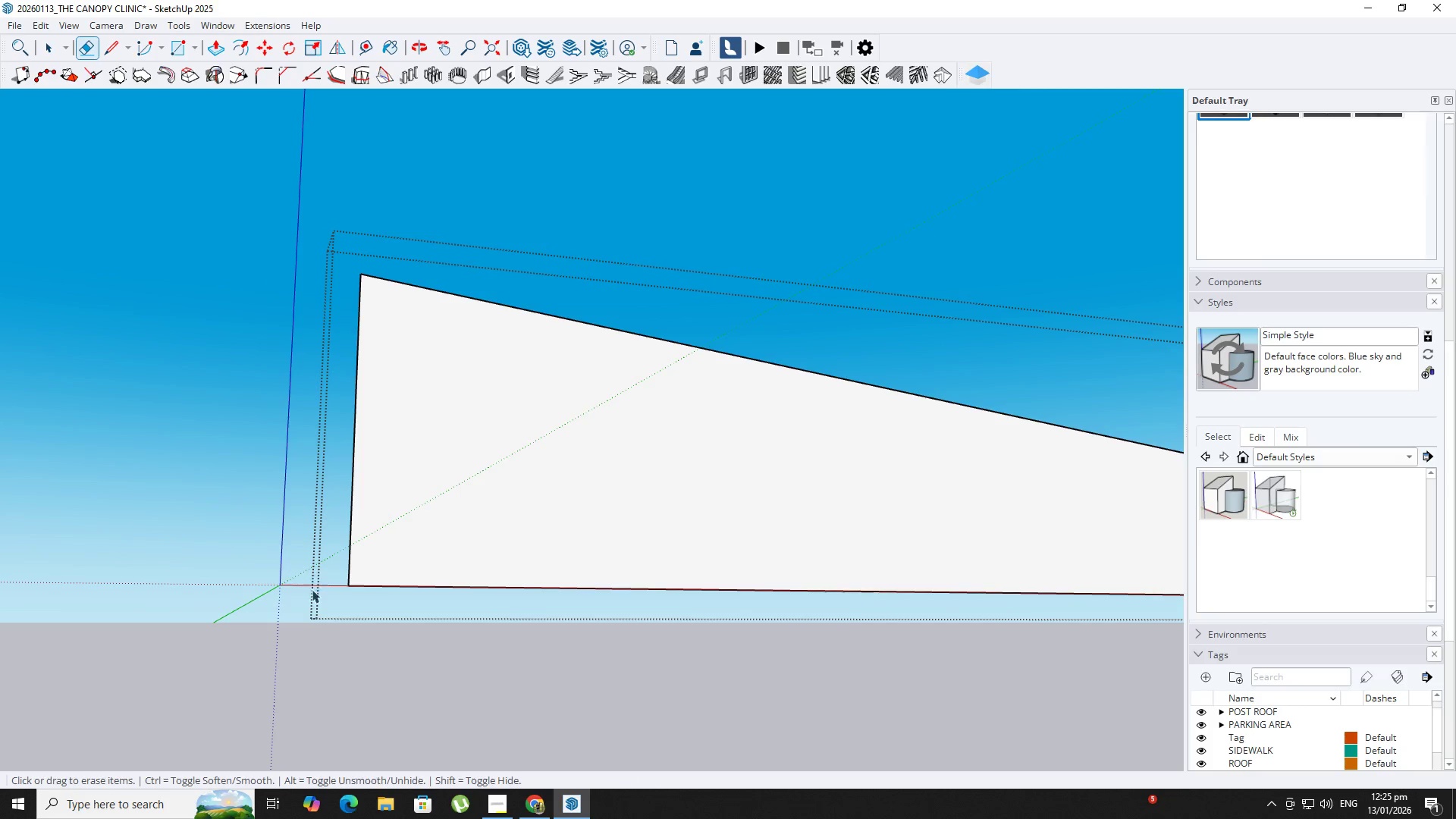 
key(Space)
 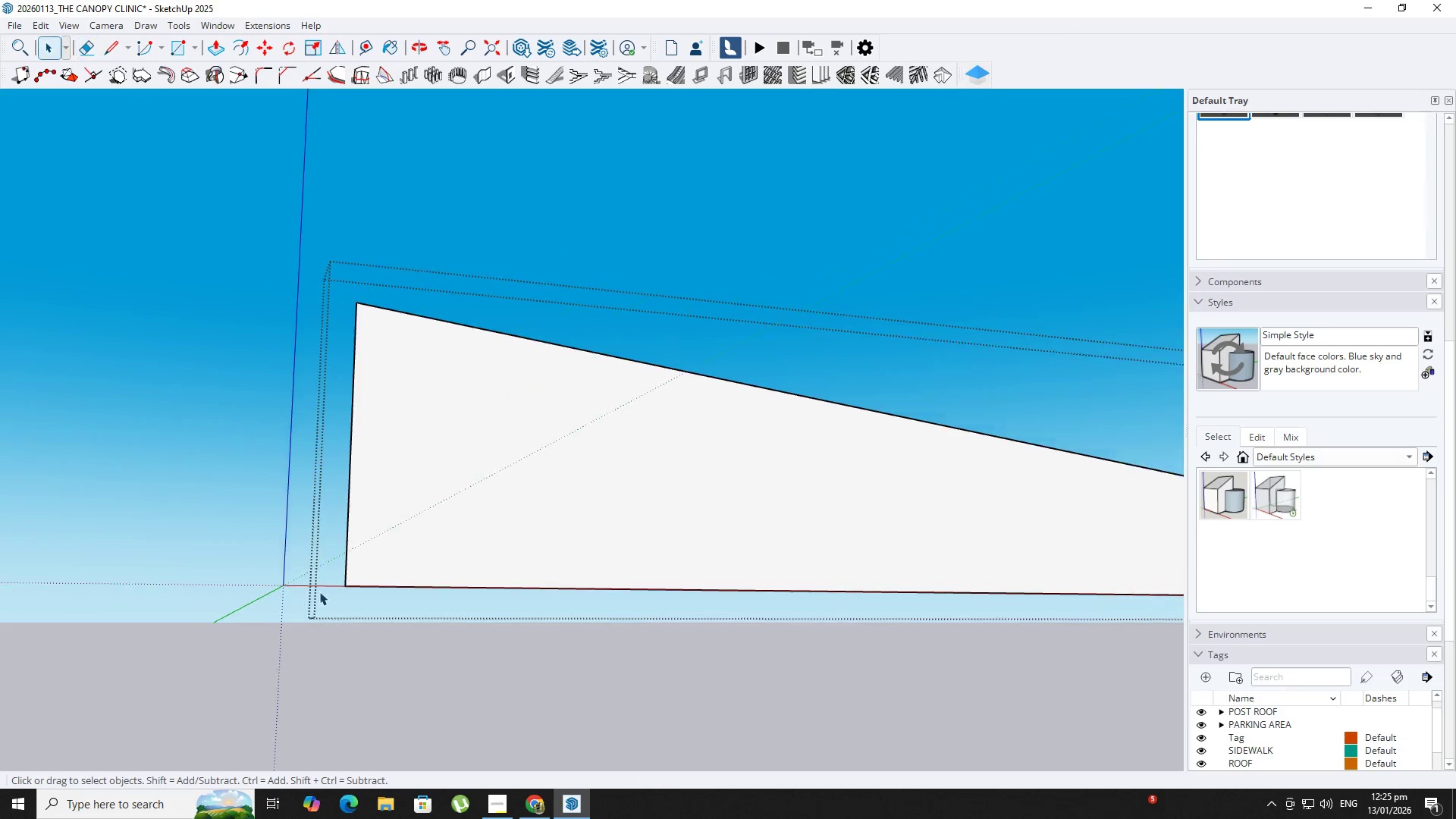 
key(Escape)
 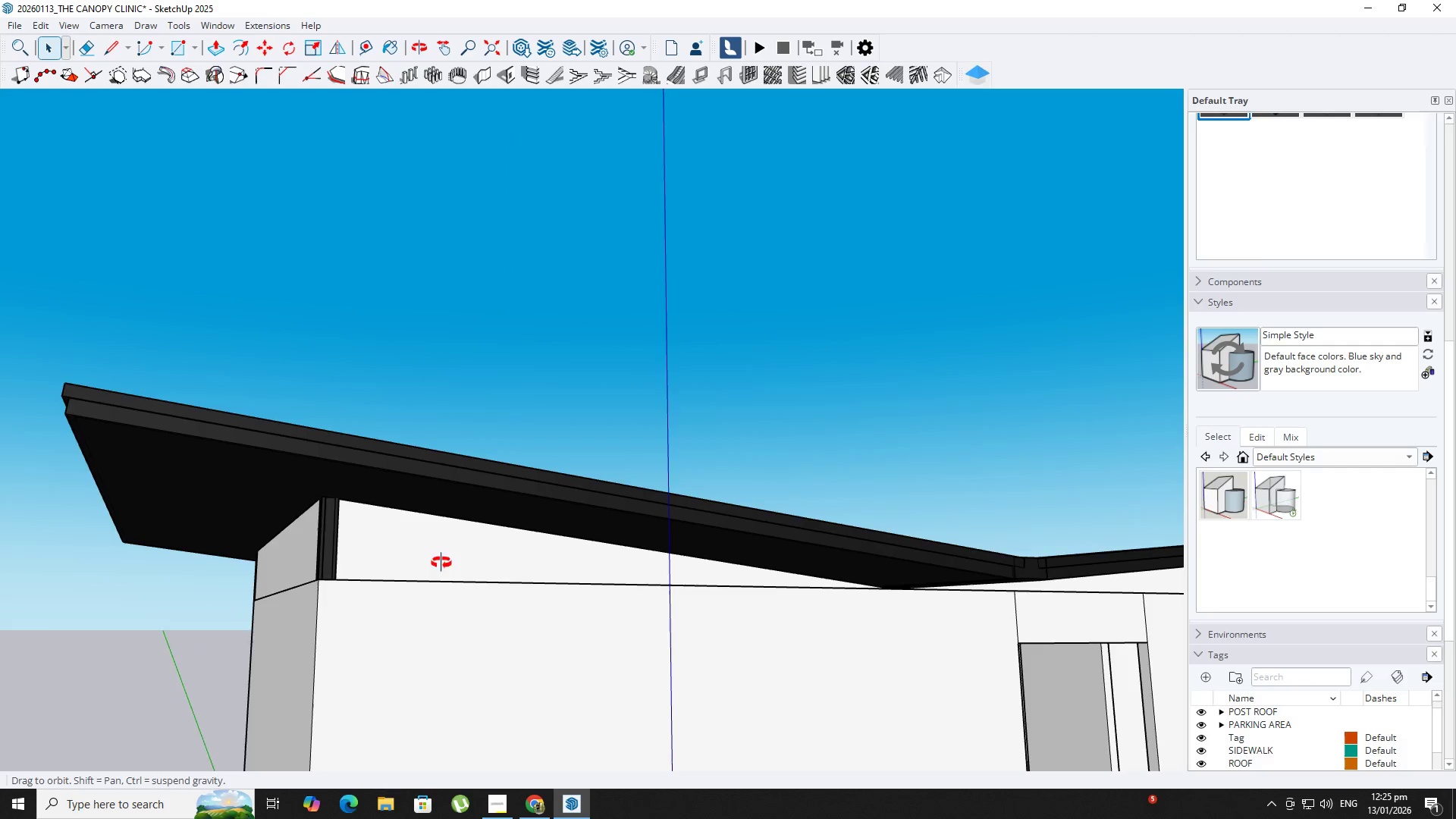 
scroll: coordinate [579, 588], scroll_direction: down, amount: 18.0
 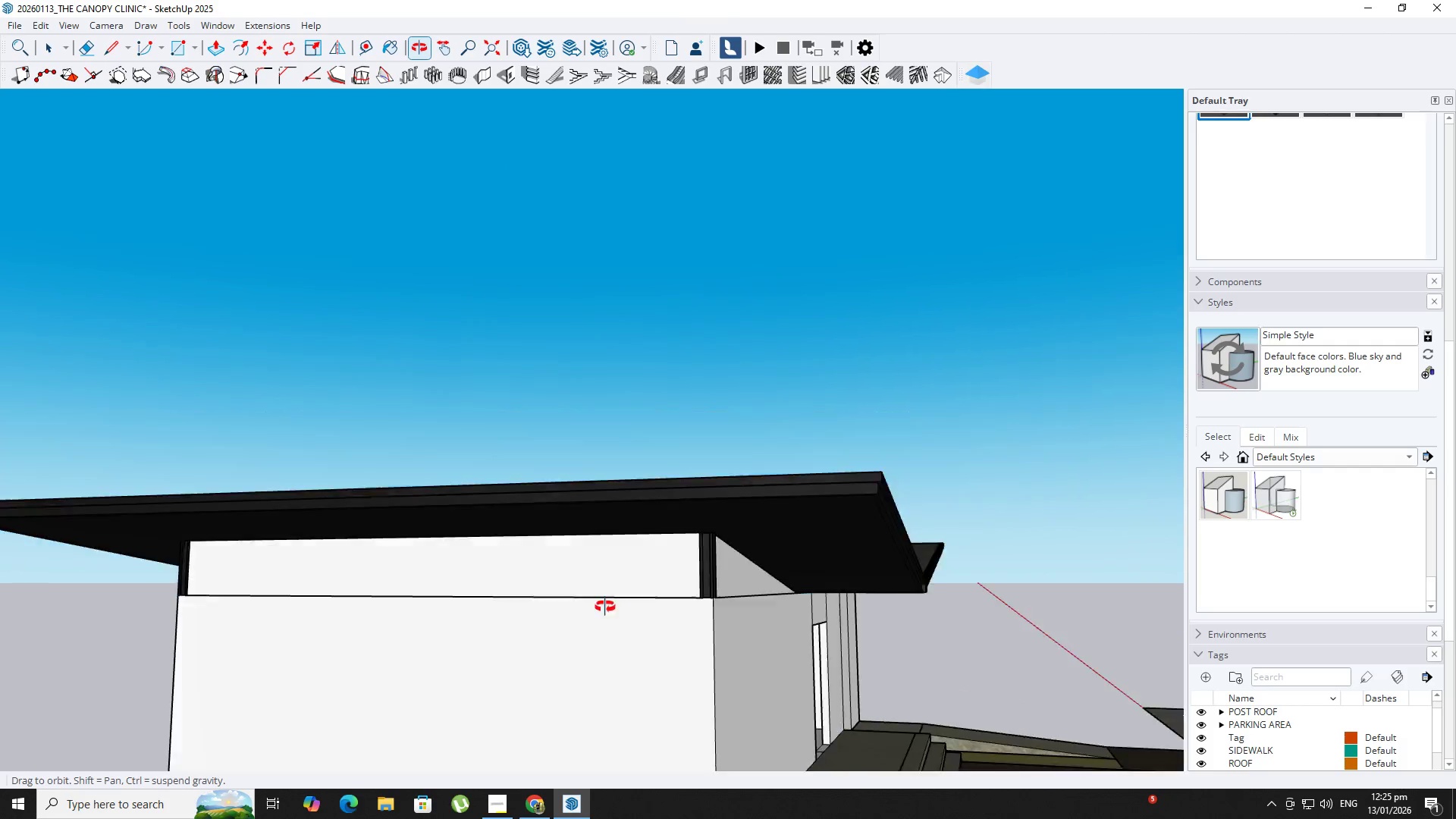 
key(Space)
 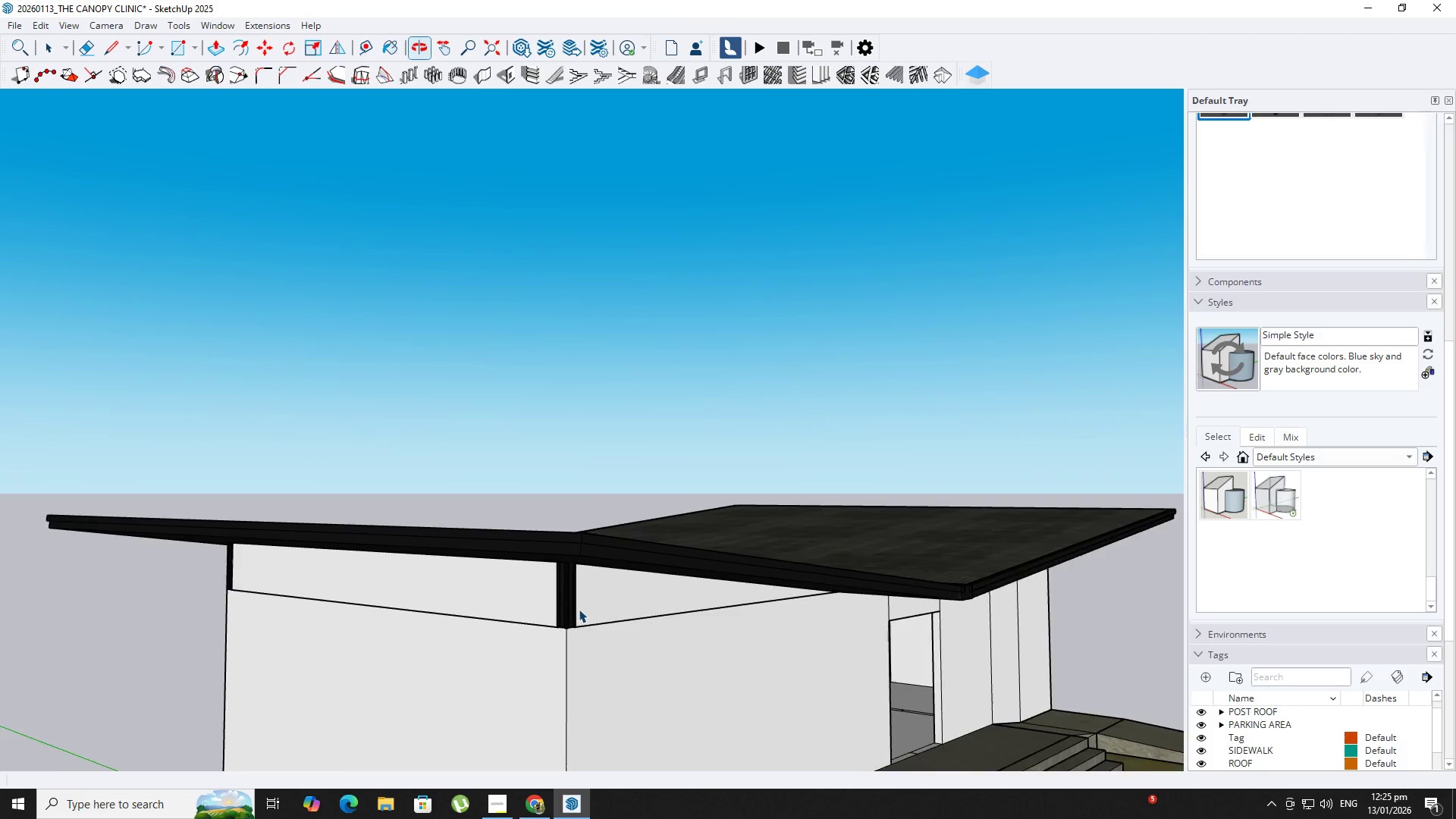 
key(M)
 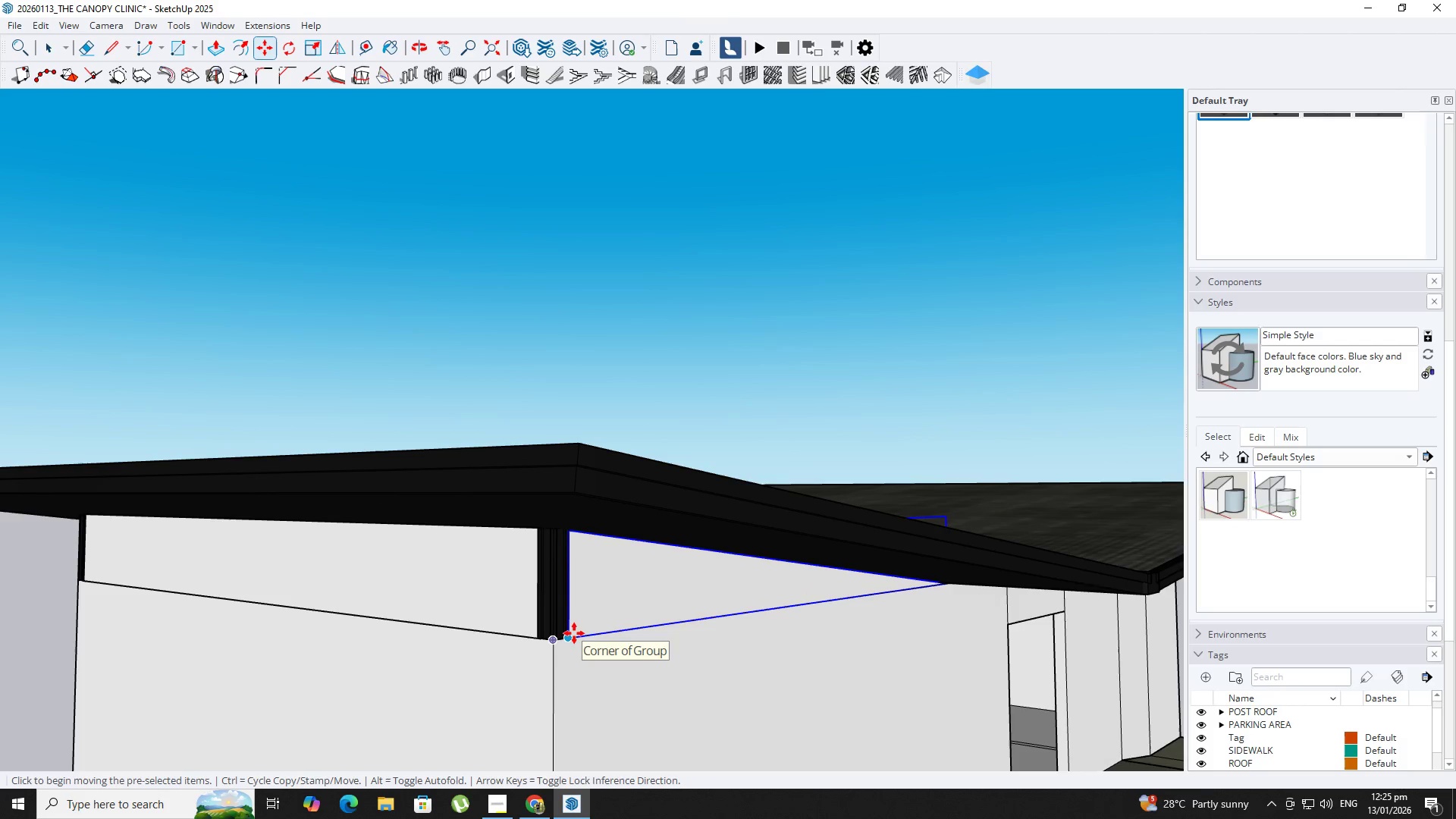 
scroll: coordinate [583, 613], scroll_direction: up, amount: 5.0
 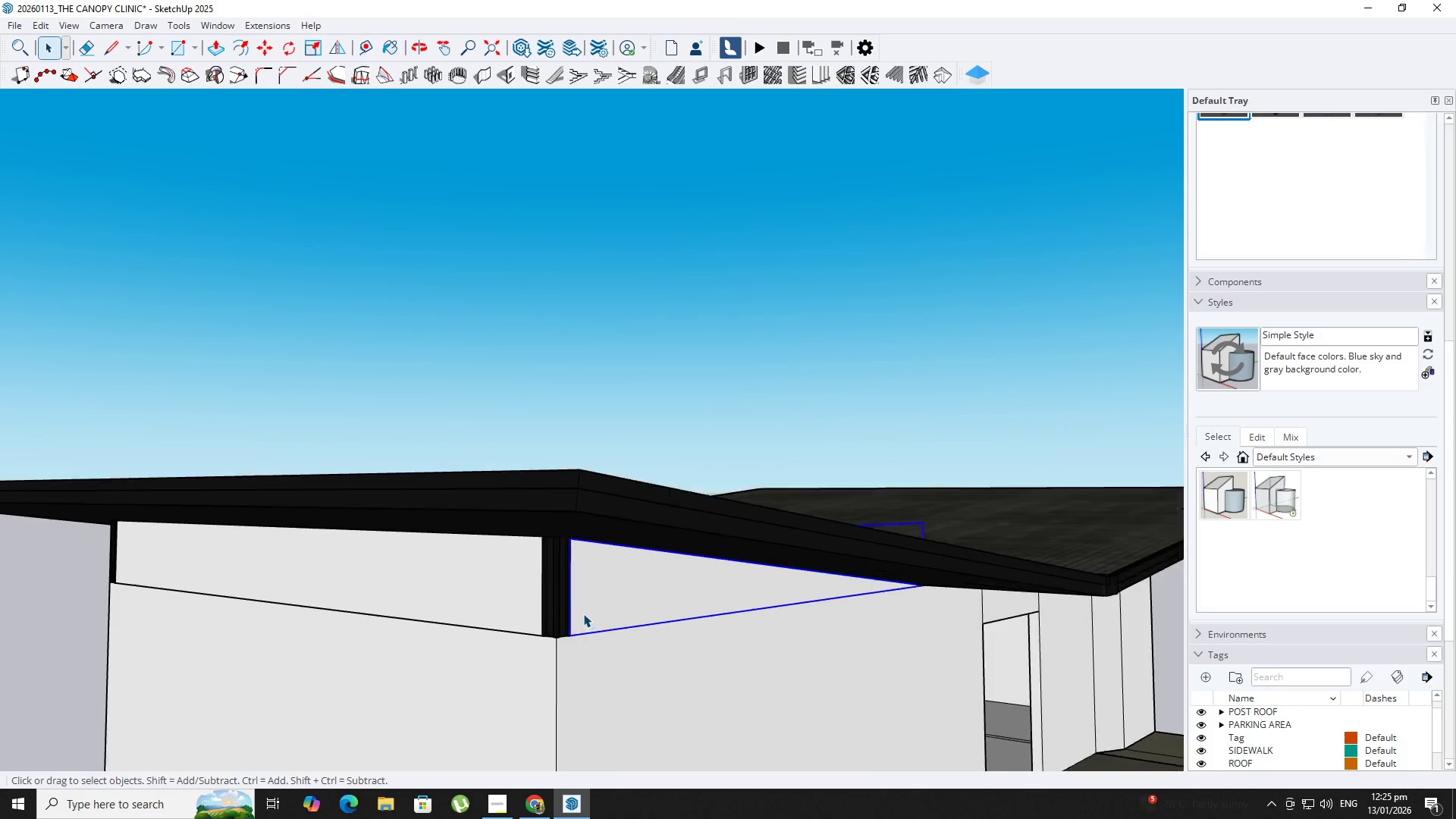 
key(Control+ControlLeft)
 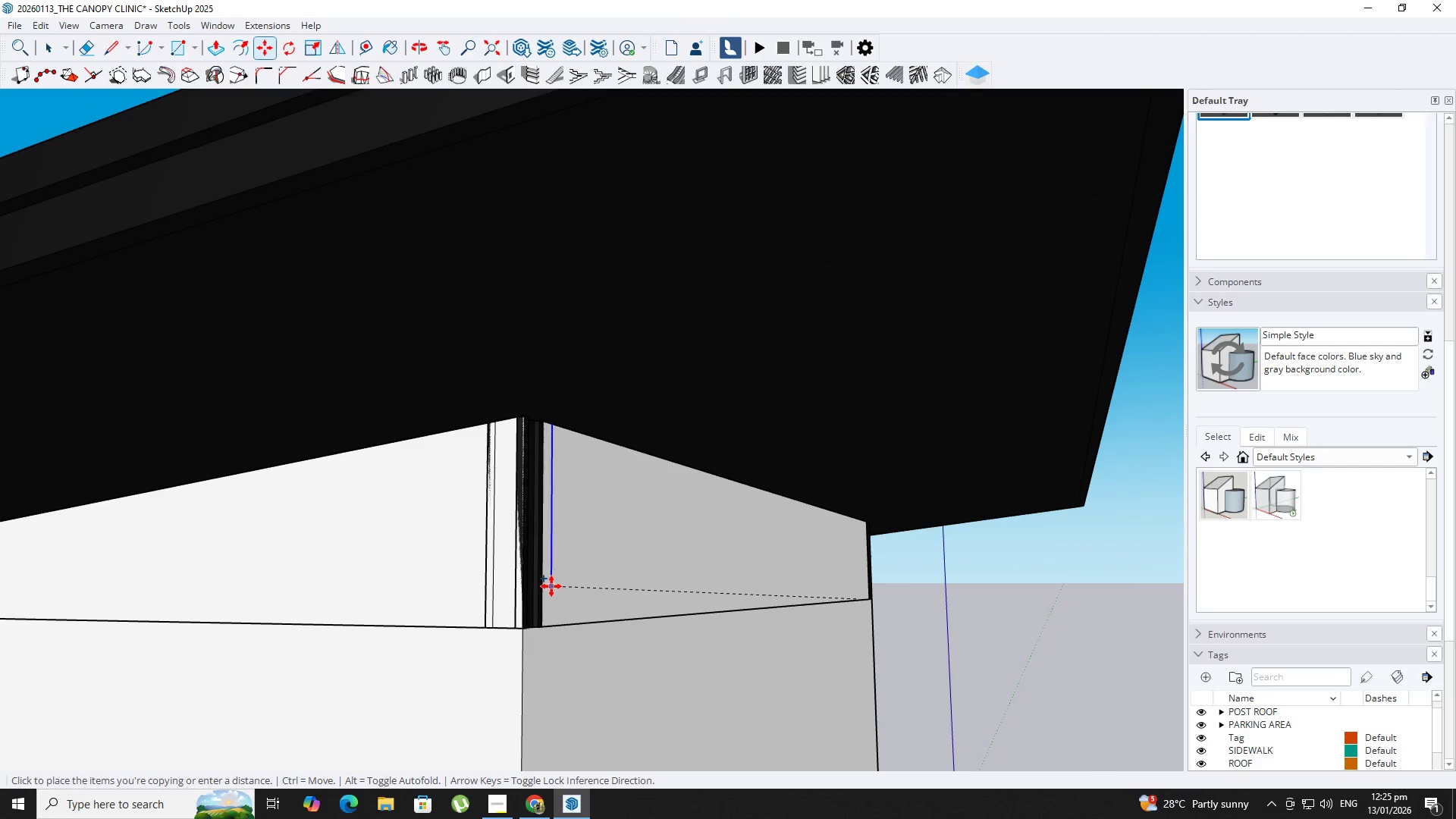 
scroll: coordinate [506, 620], scroll_direction: up, amount: 2.0
 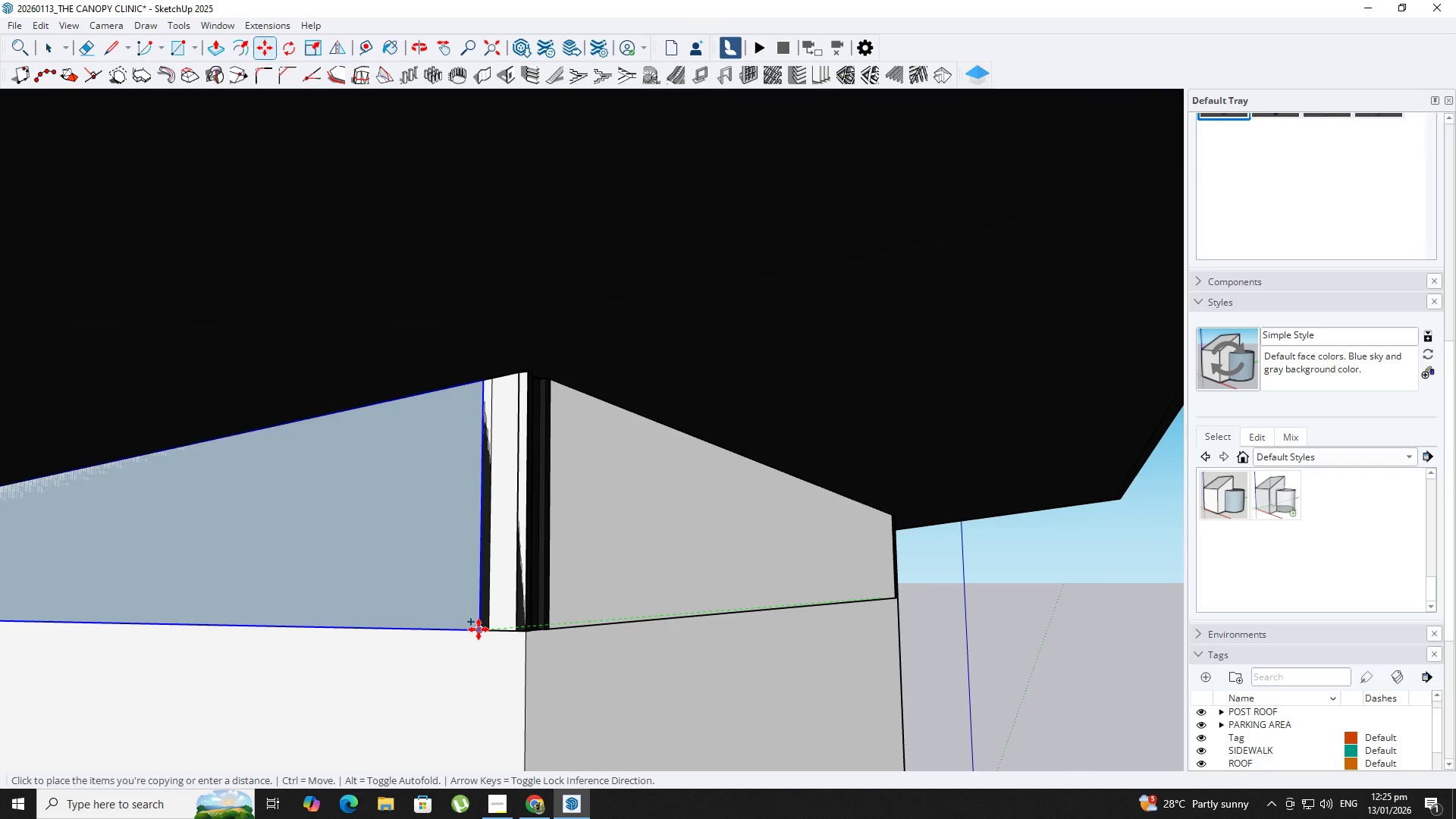 
left_click([479, 629])
 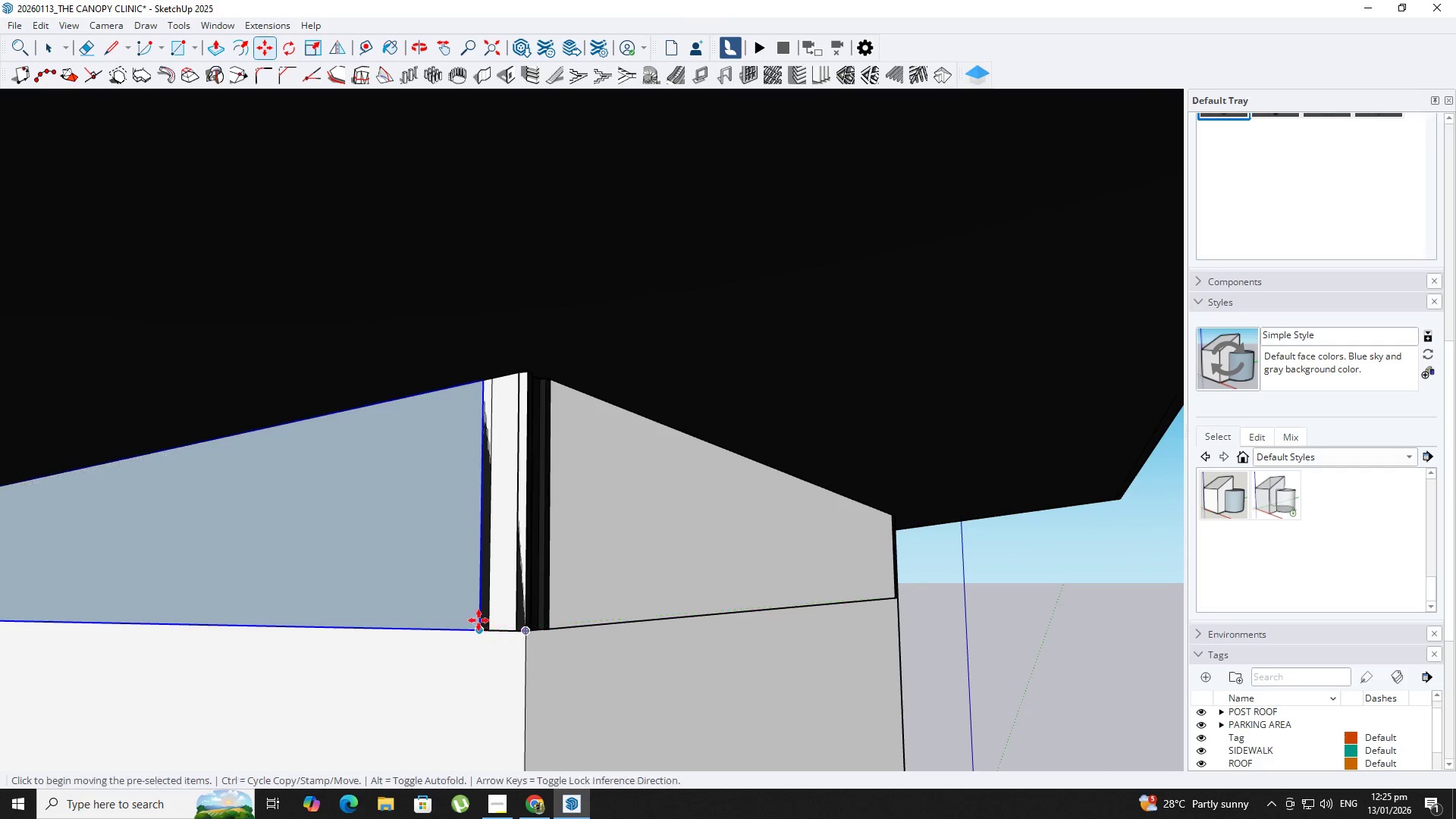 
key(Space)
 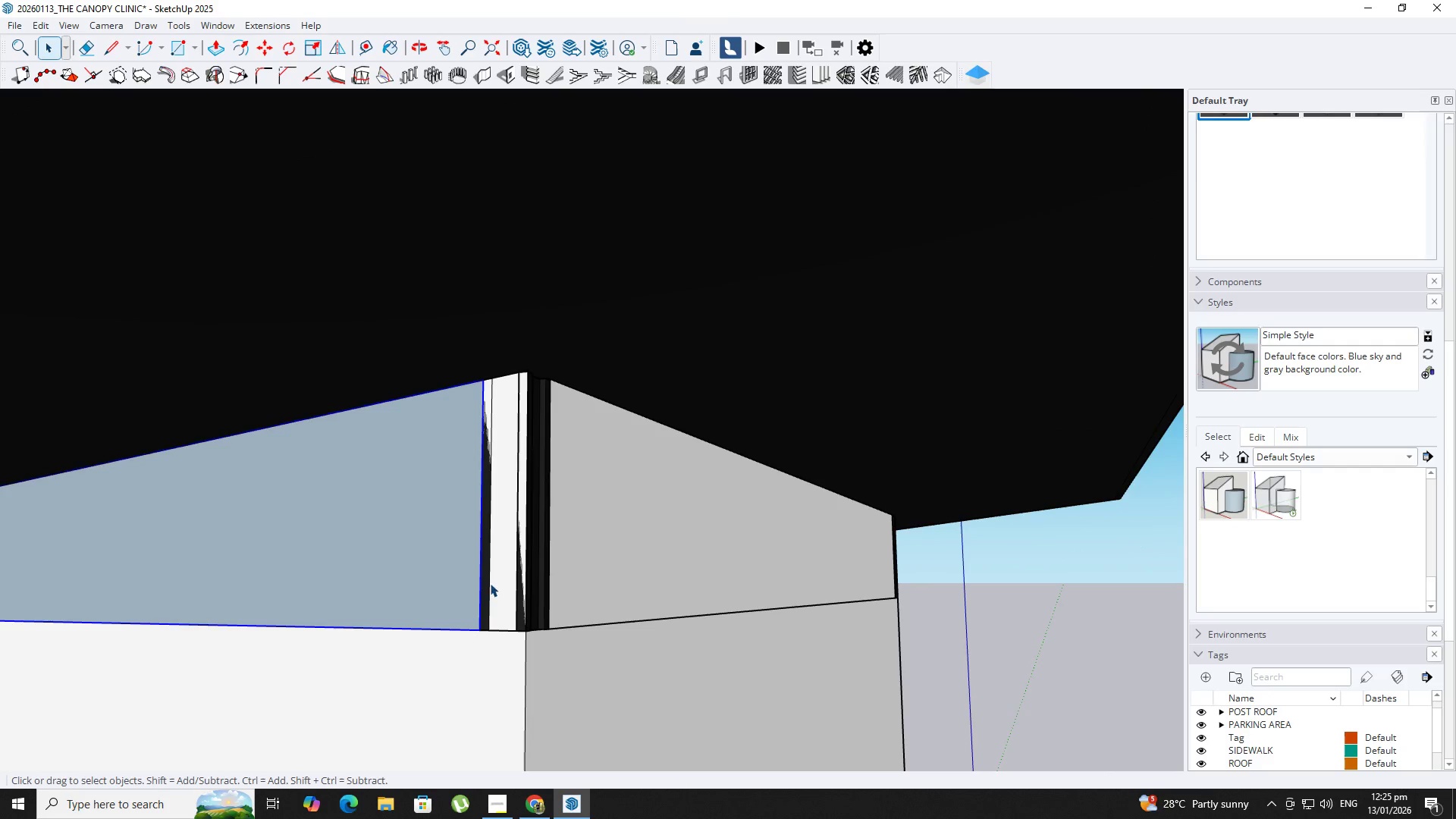 
left_click_drag(start_coordinate=[506, 580], to_coordinate=[512, 577])
 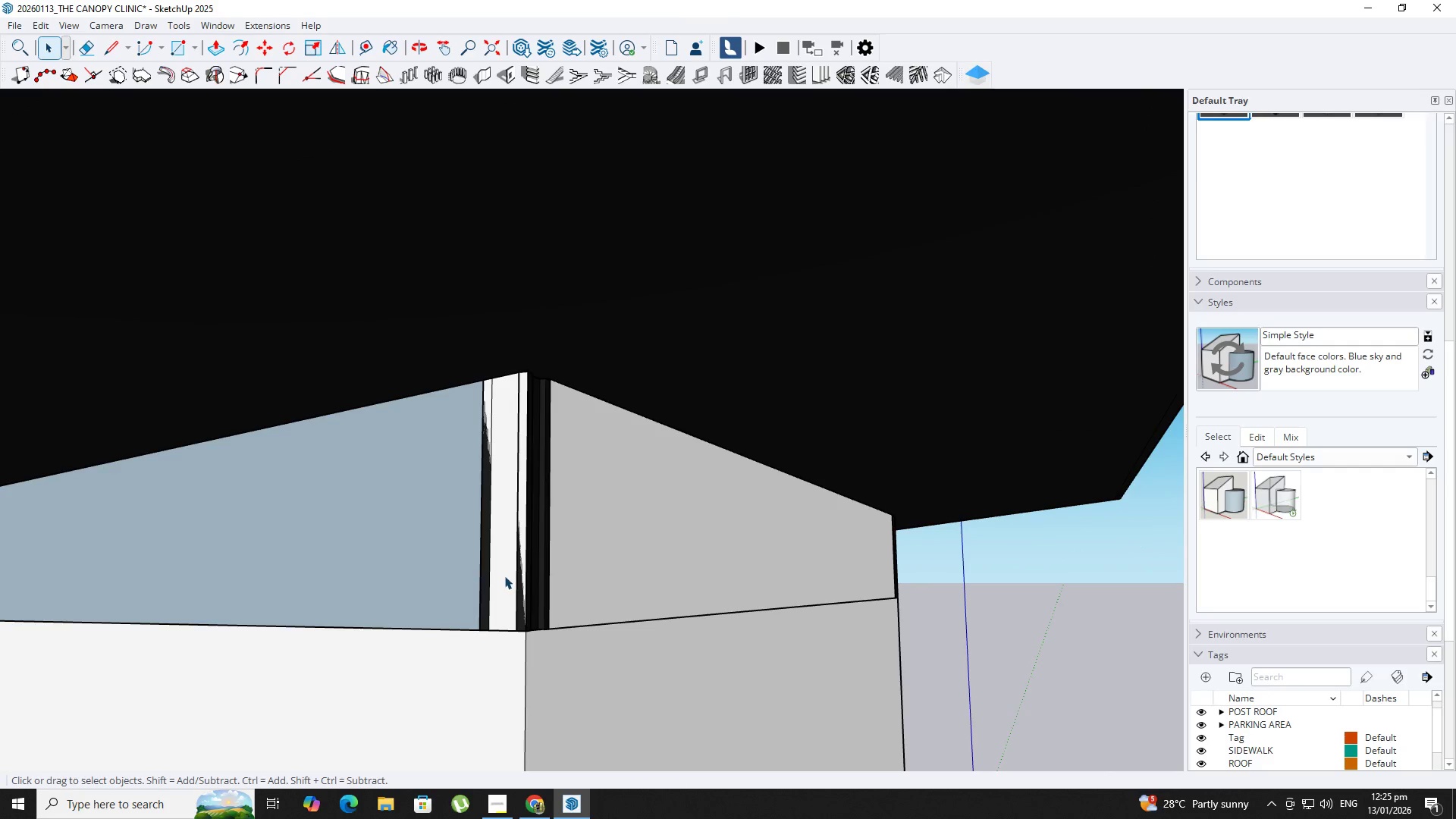 
key(Delete)
 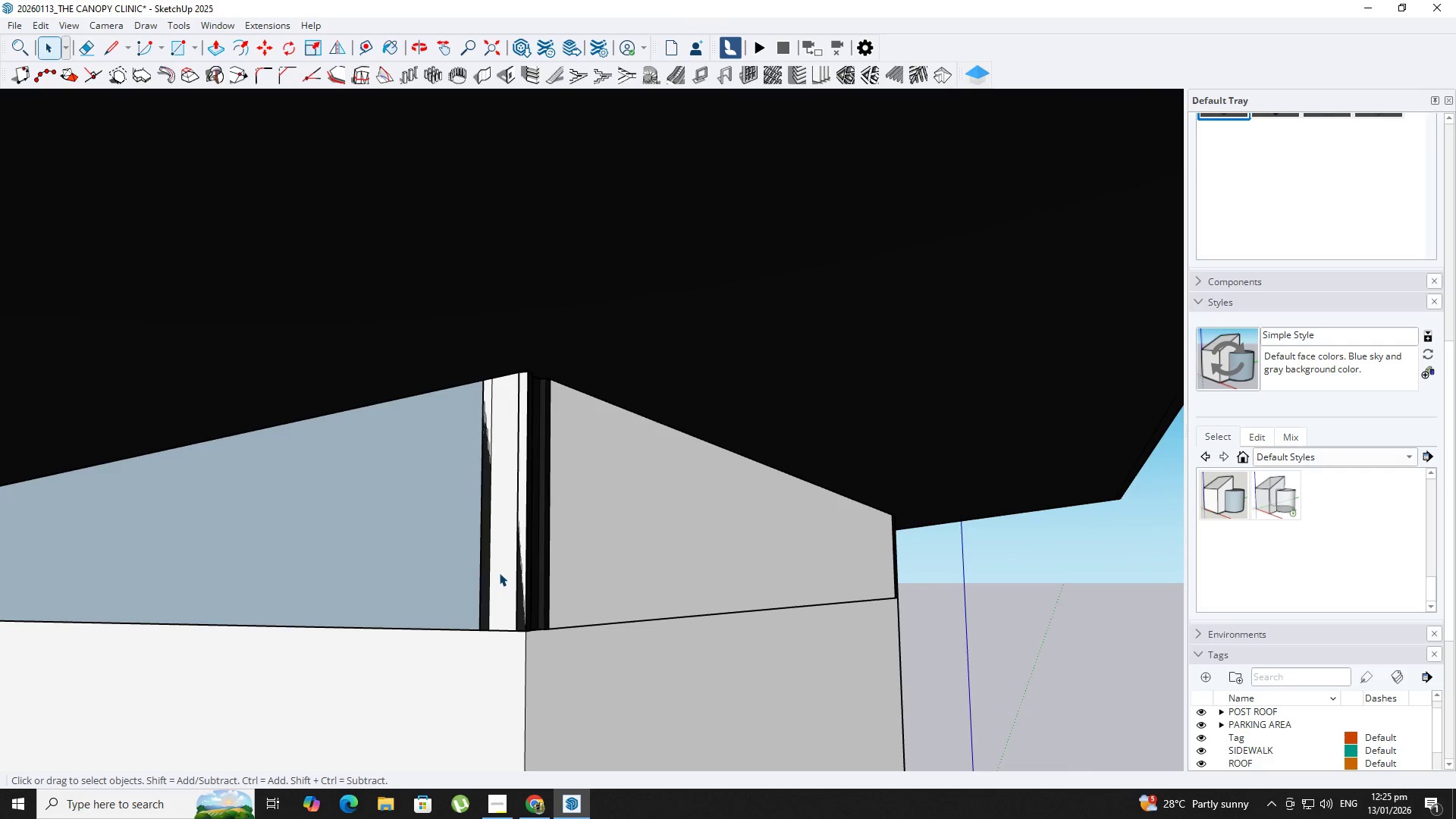 
left_click([501, 573])
 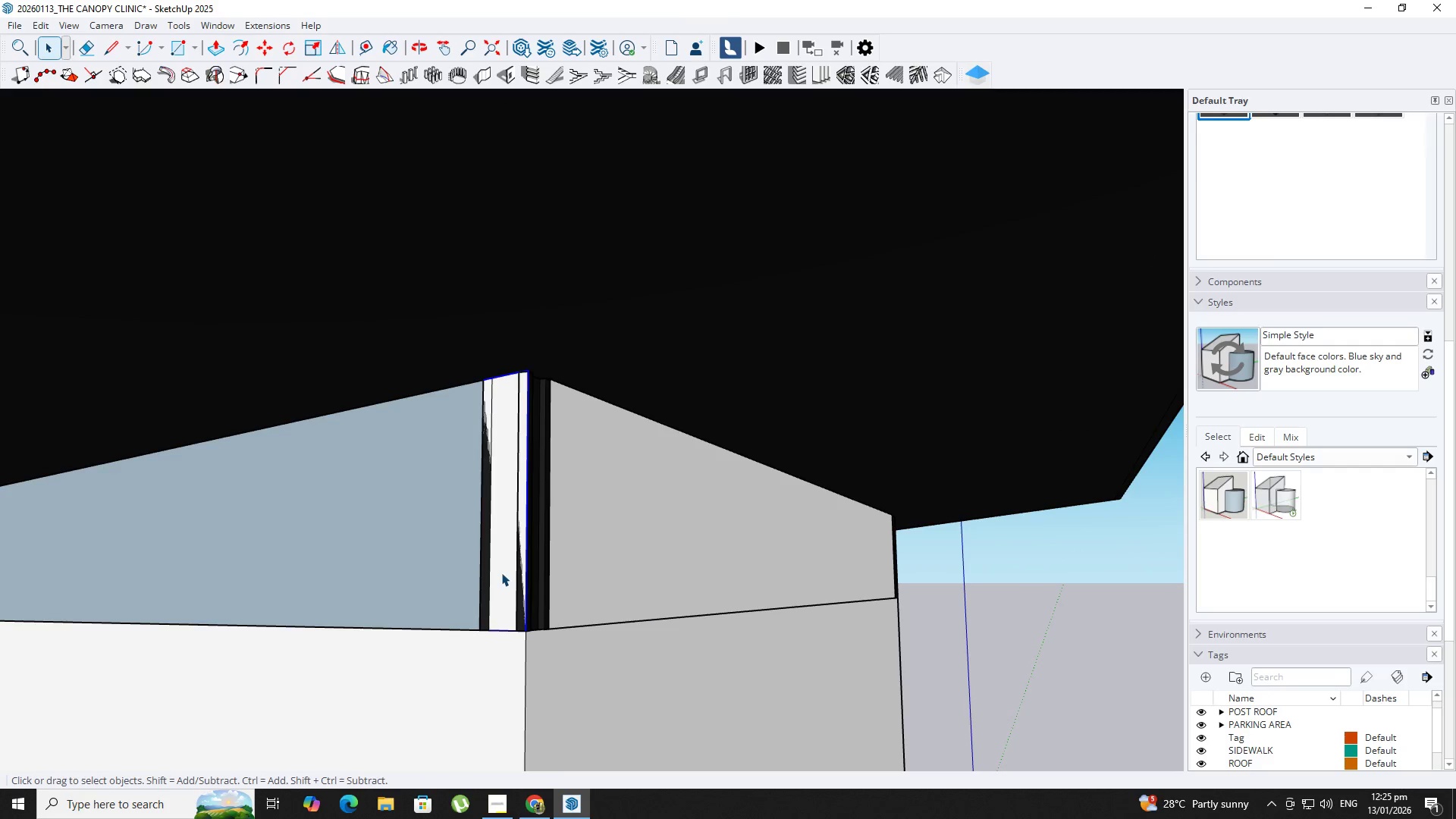 
key(Delete)
 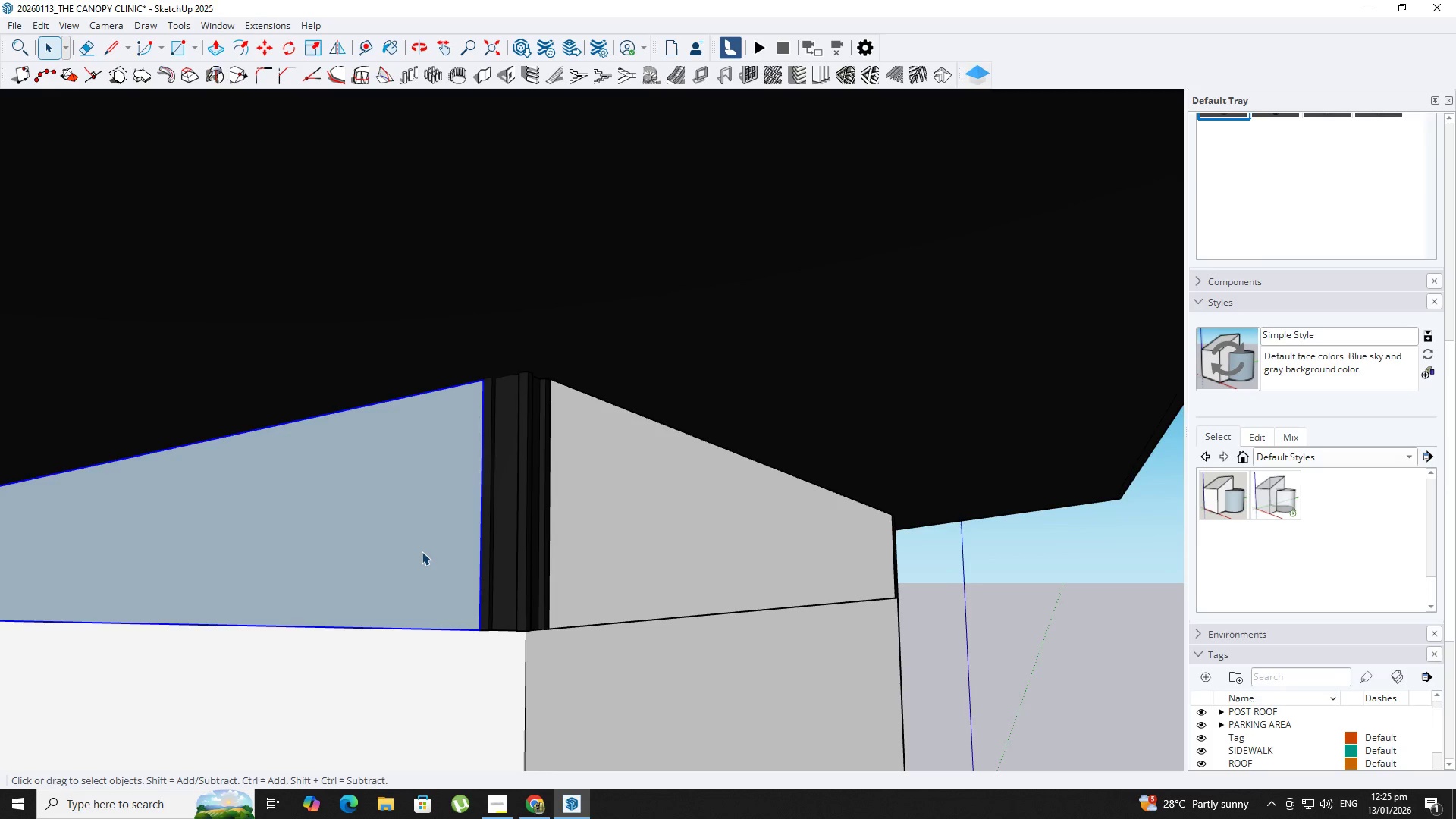 
double_click([422, 551])
 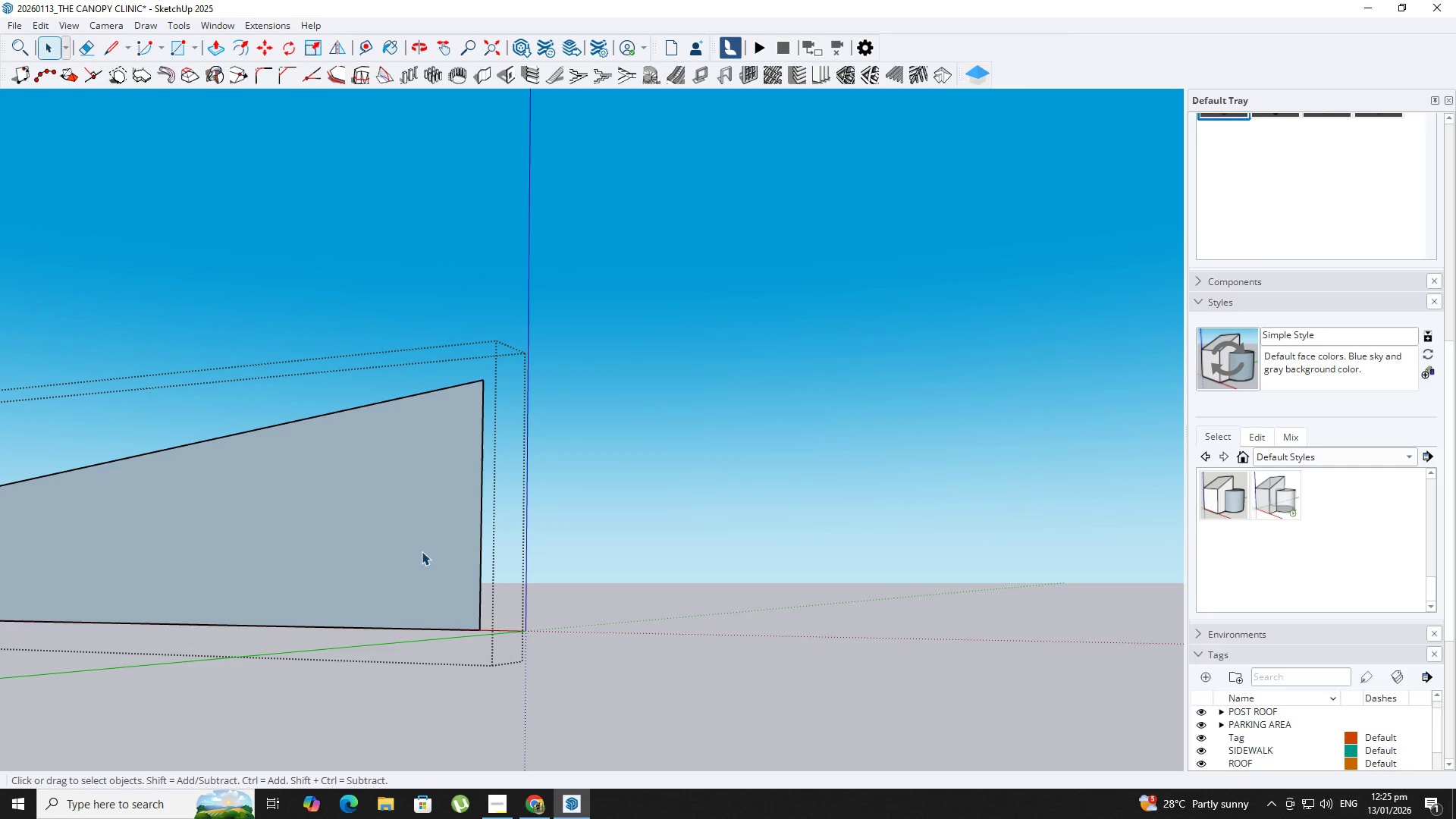 
triple_click([422, 551])
 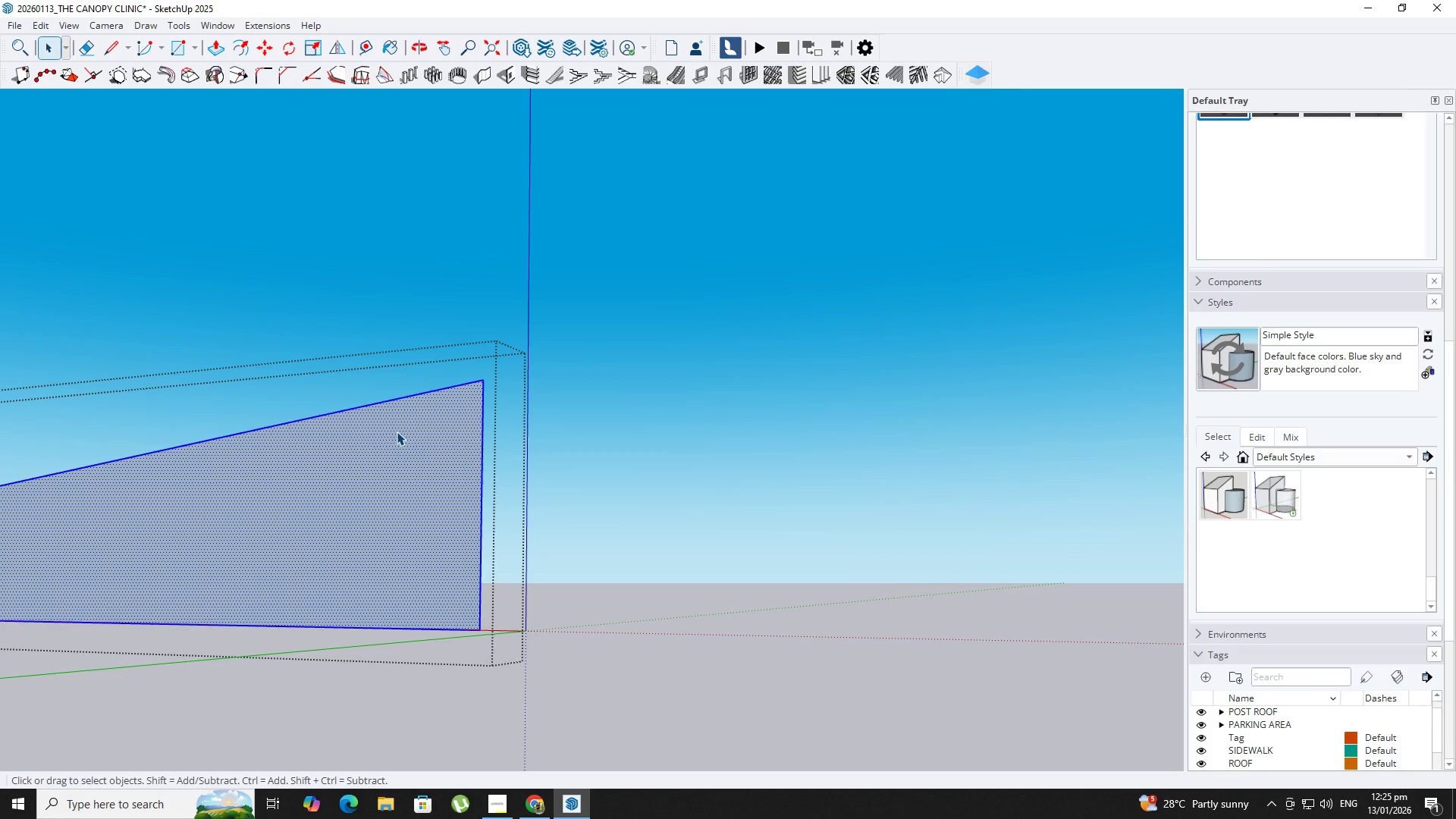 
right_click([397, 437])
 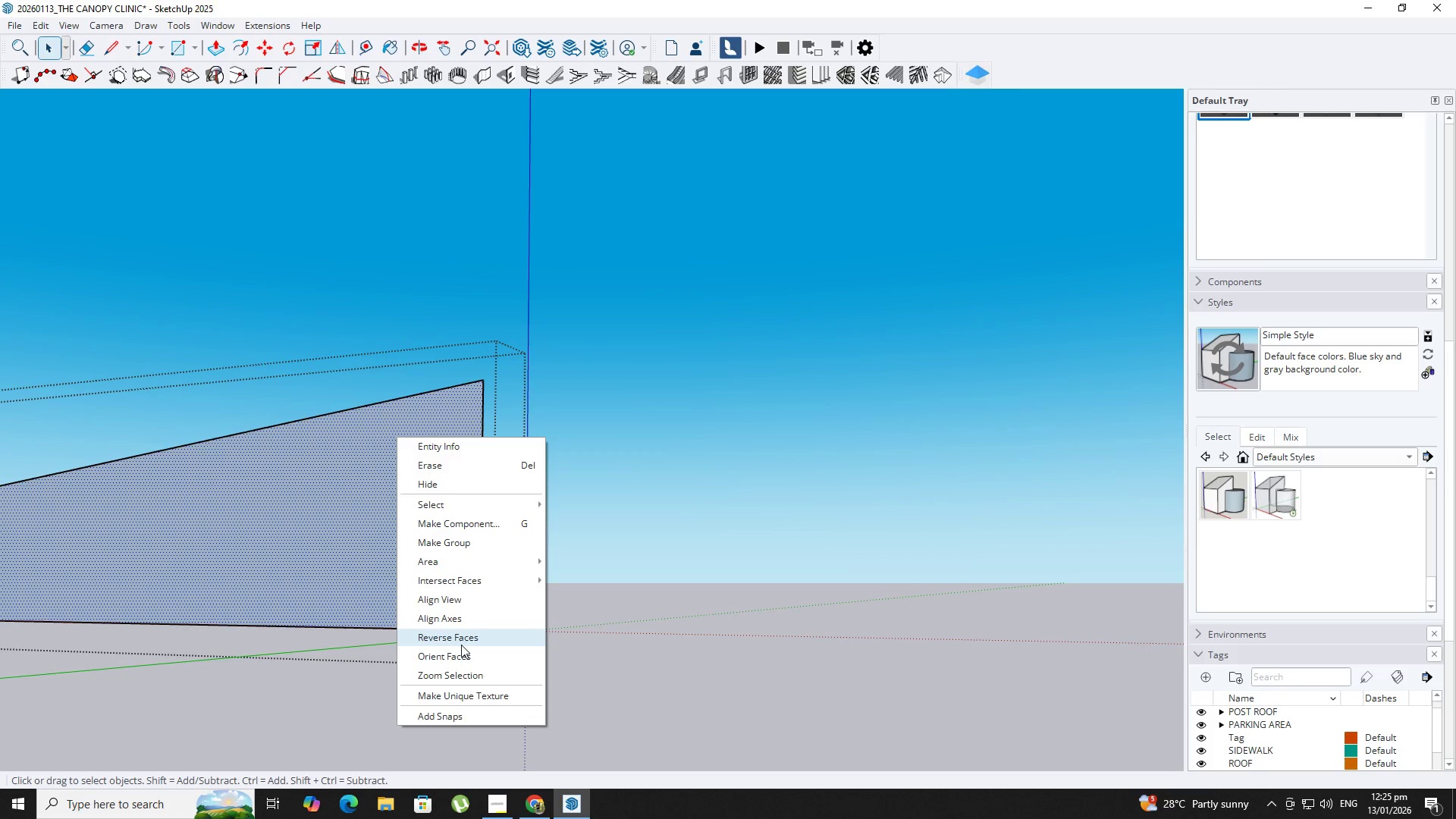 
key(Space)
 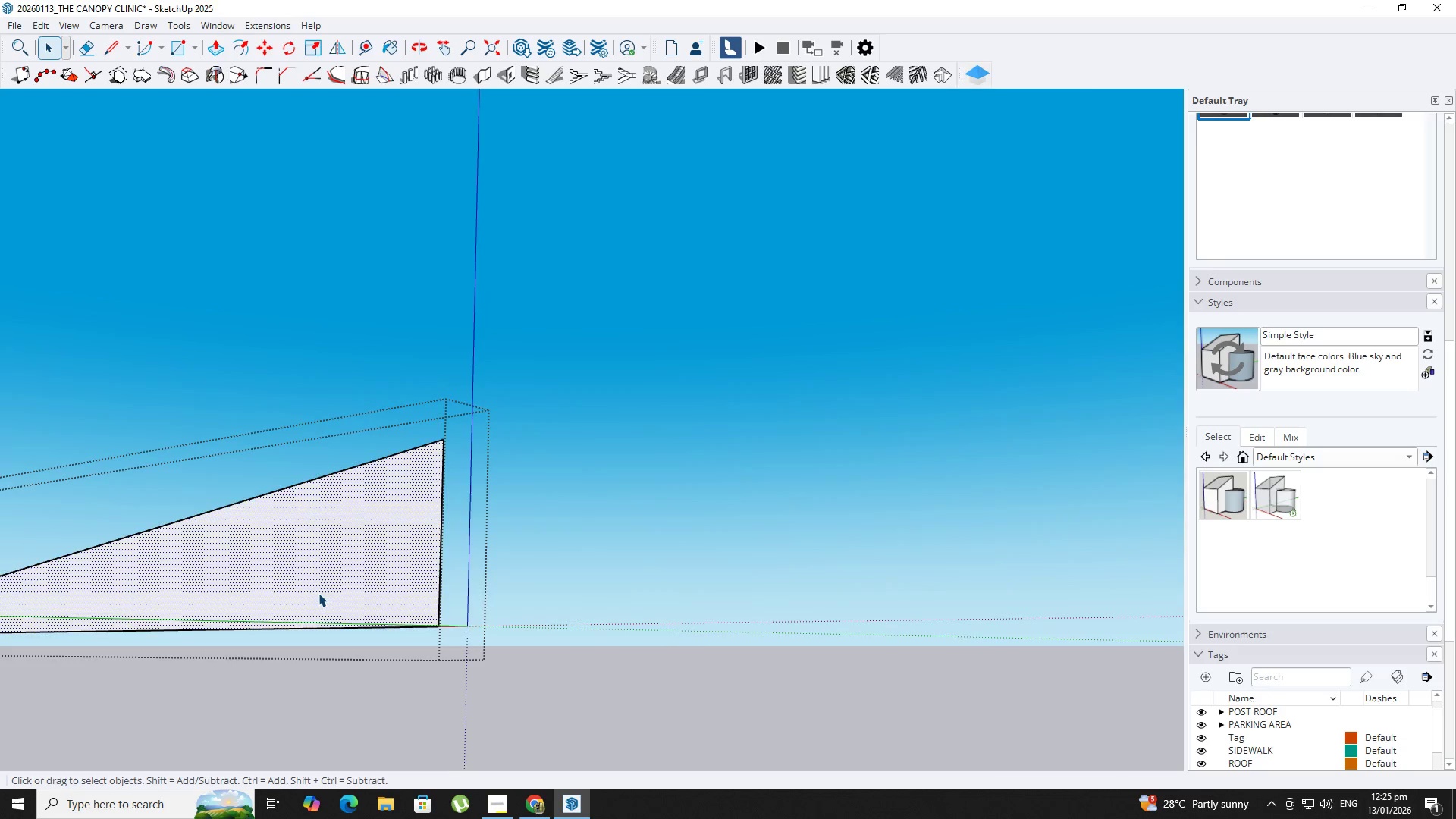 
key(Escape)
 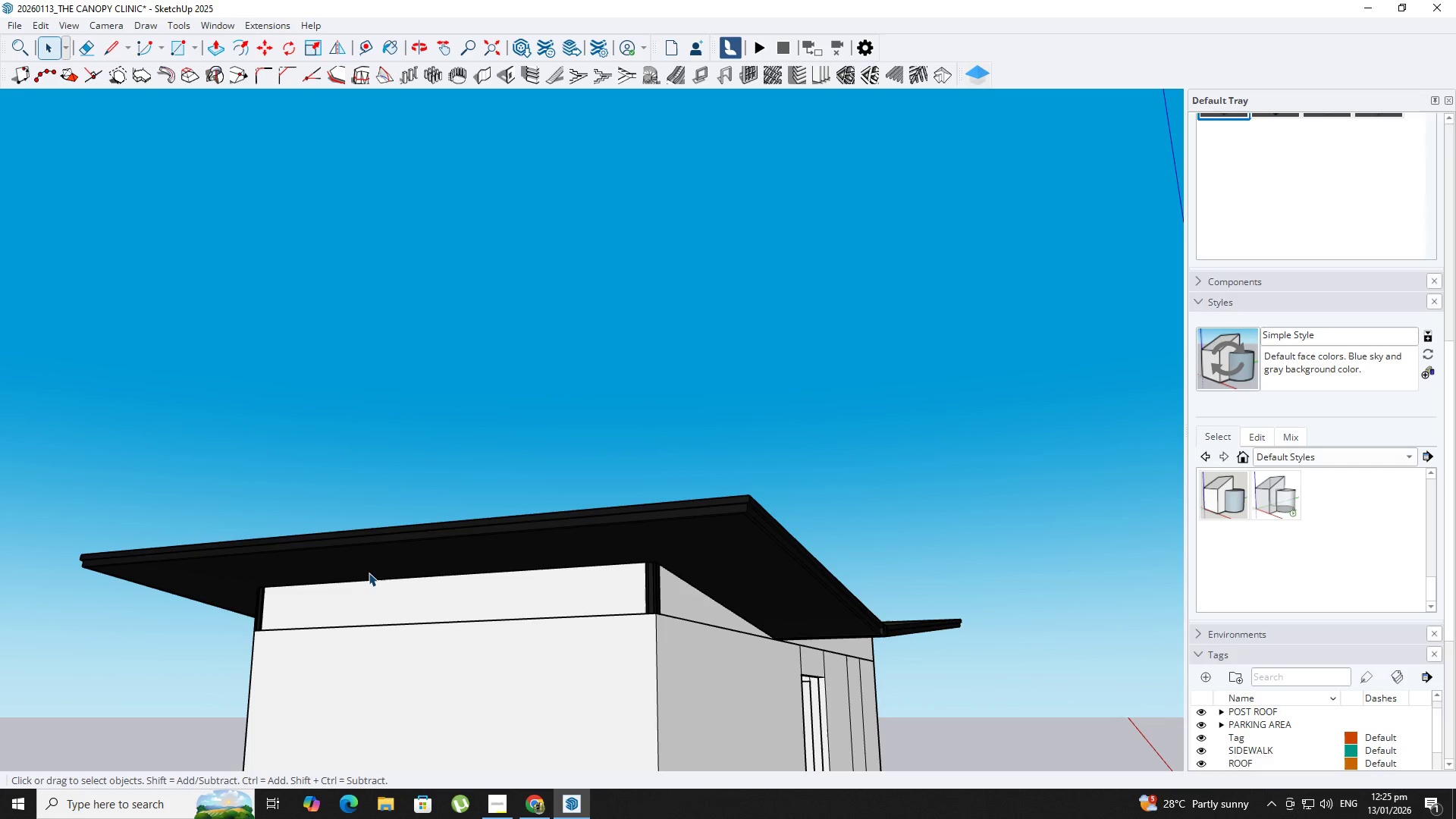 
scroll: coordinate [284, 522], scroll_direction: down, amount: 21.0
 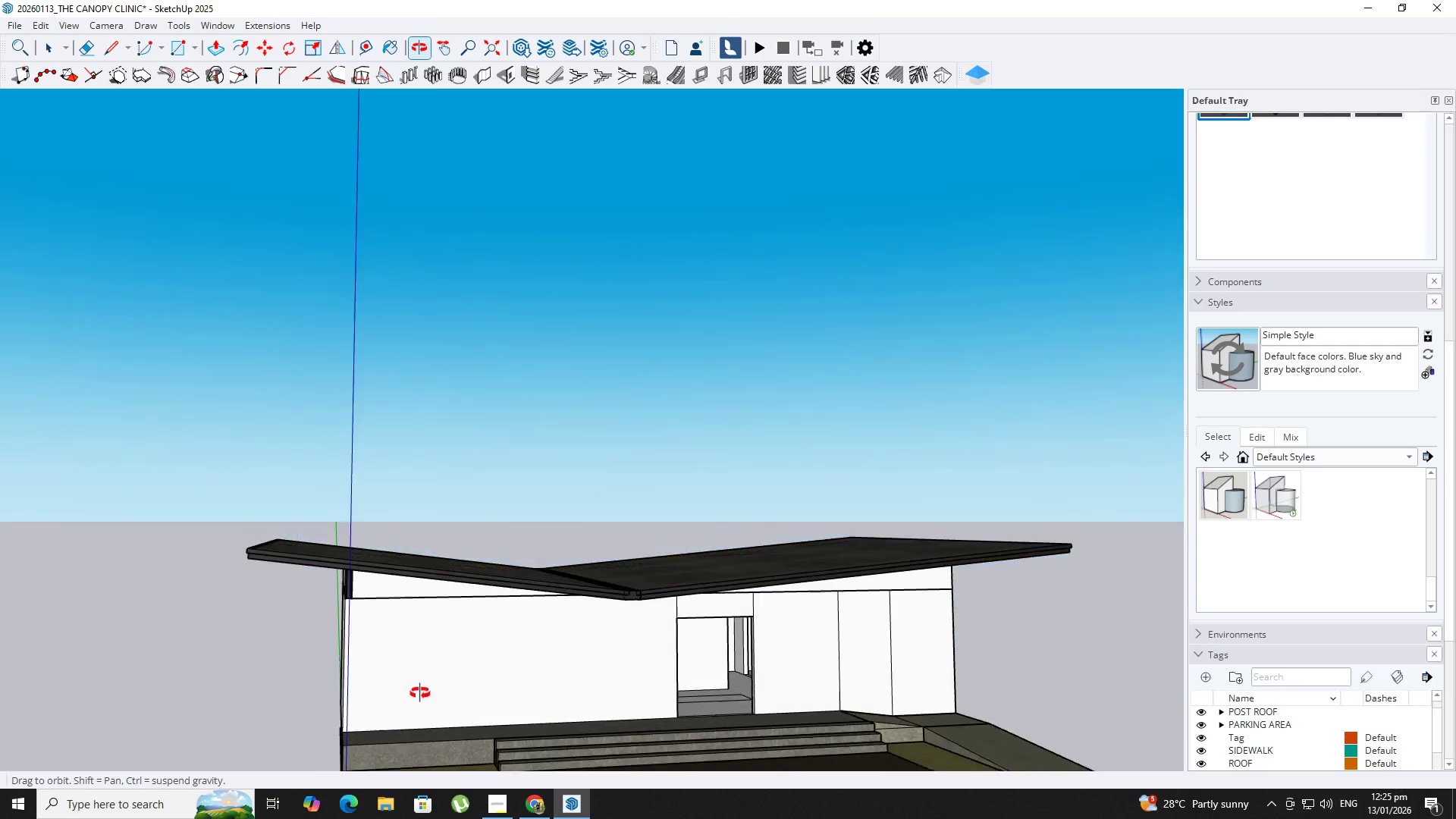 
hold_key(key=ShiftLeft, duration=0.47)
scroll: coordinate [370, 584], scroll_direction: up, amount: 1.0
 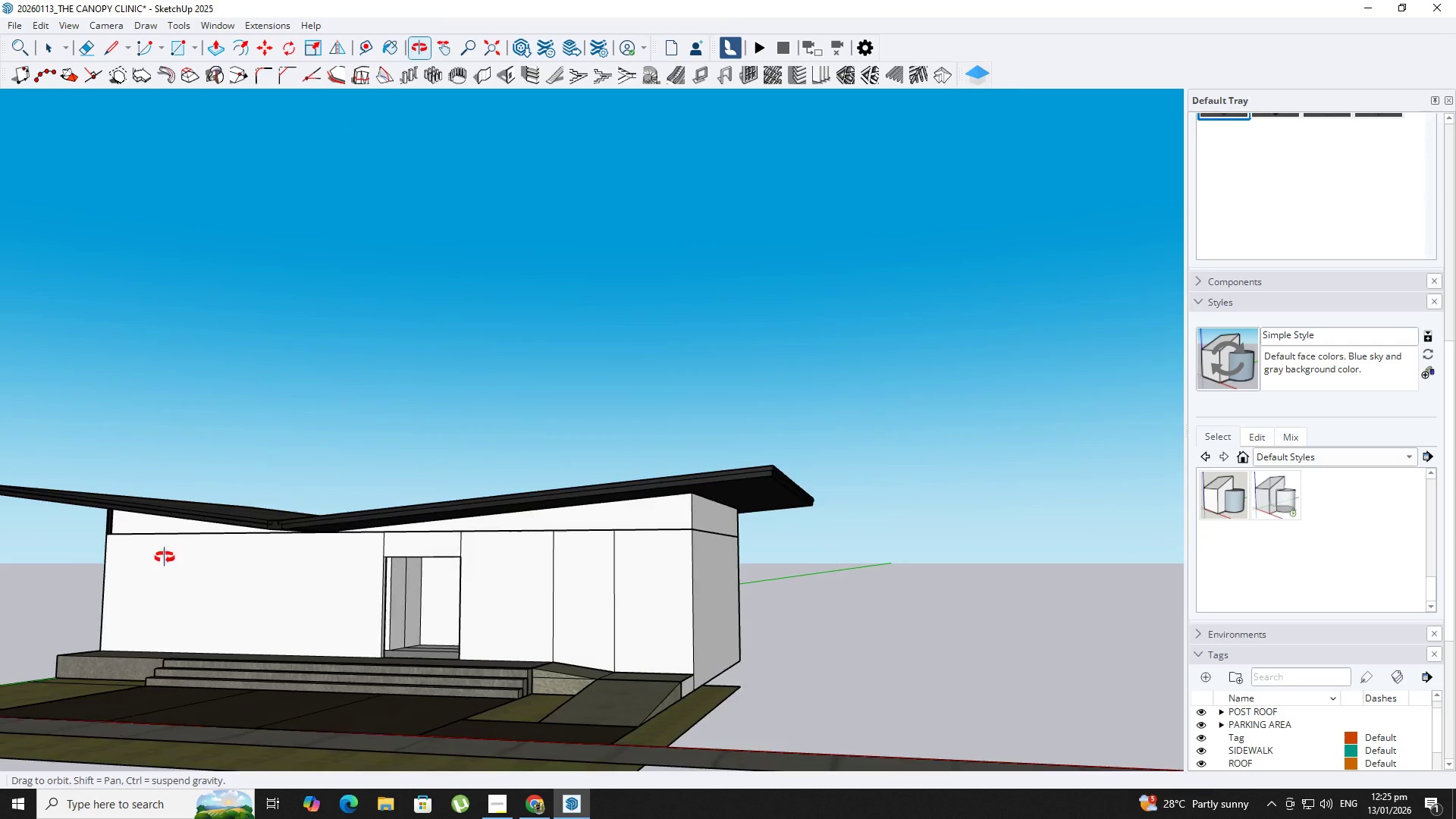 
key(Space)
 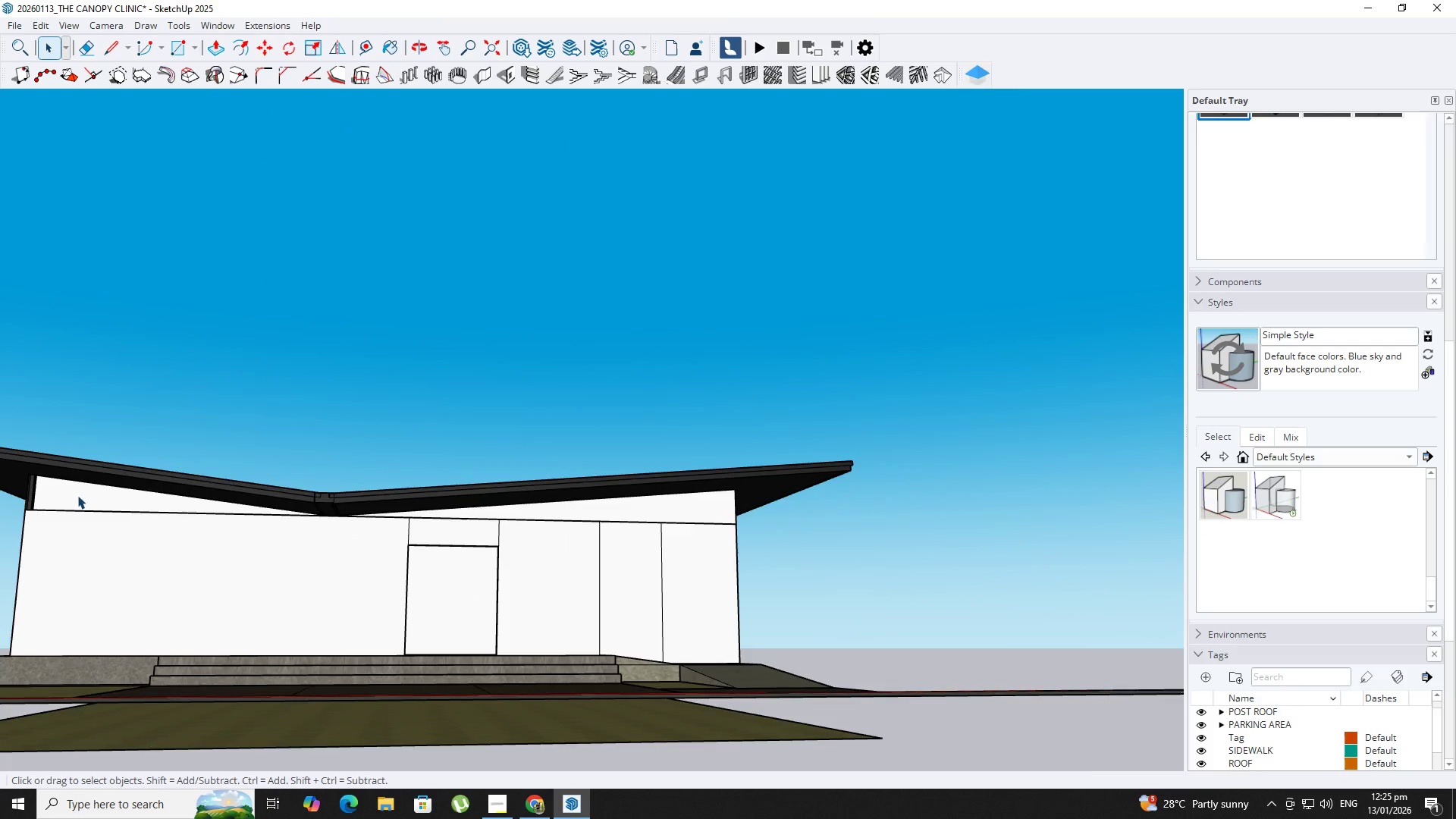 
hold_key(key=ShiftLeft, duration=0.33)
 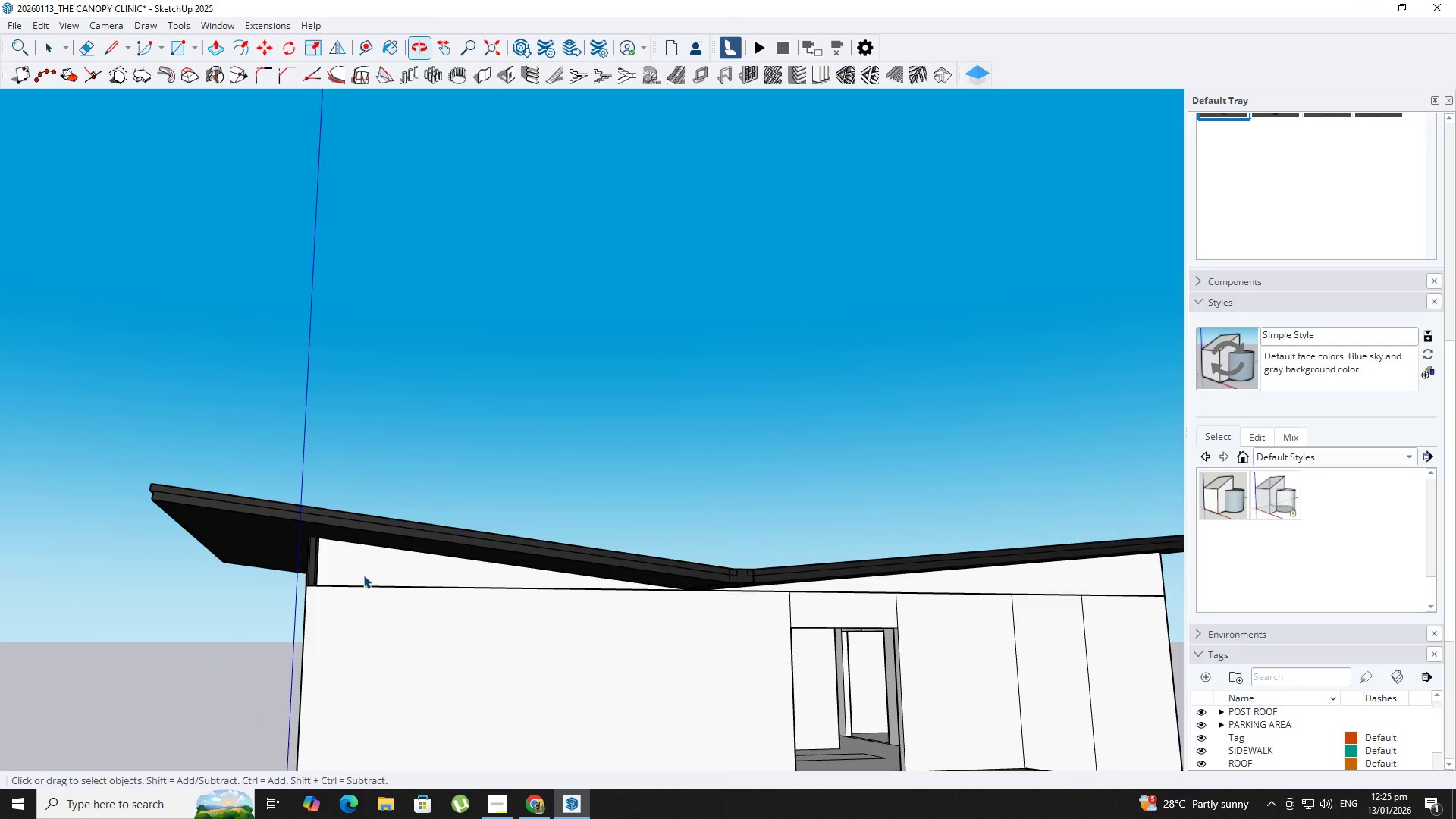 
key(Space)
 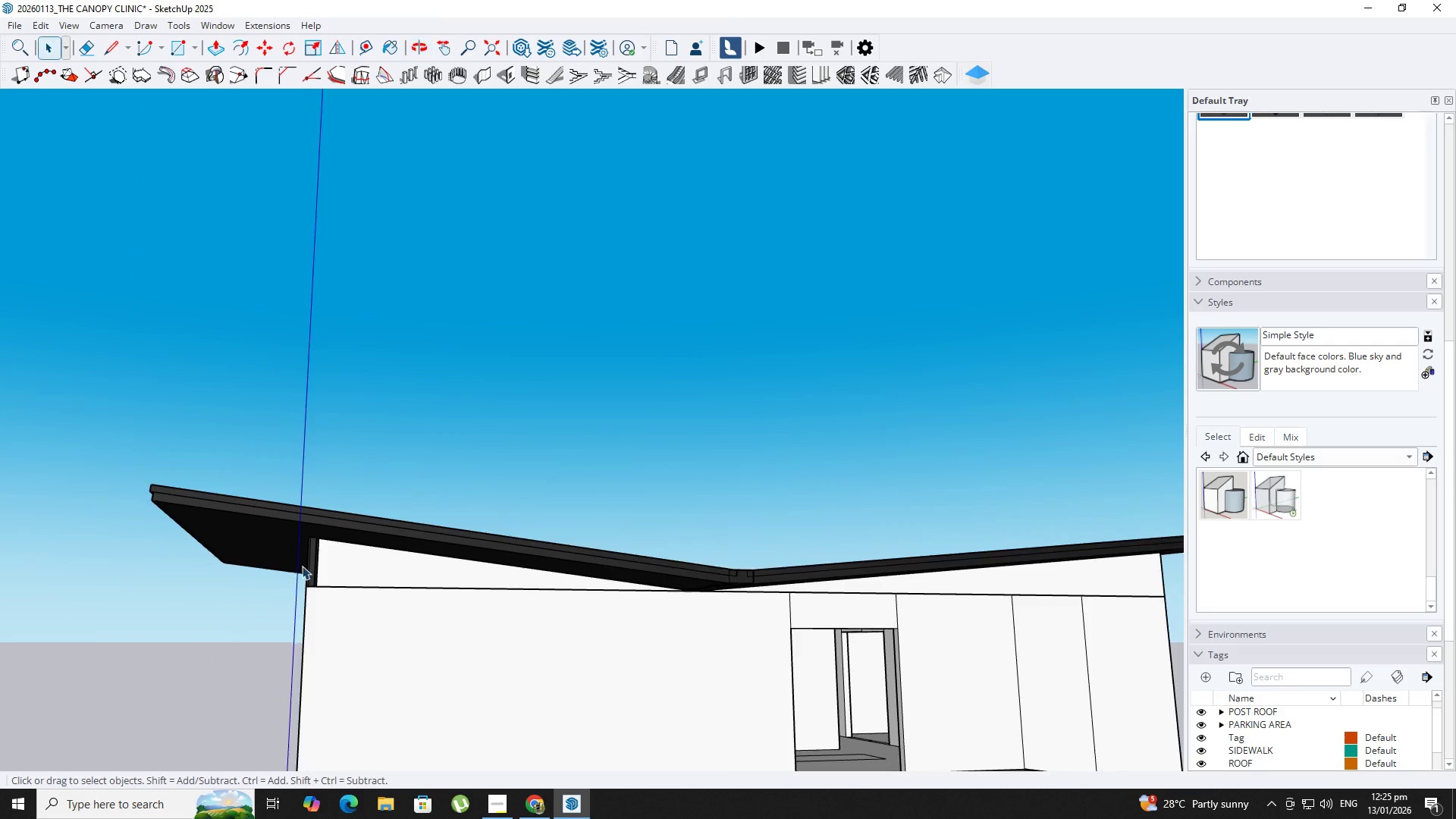 
scroll: coordinate [53, 497], scroll_direction: up, amount: 3.0
 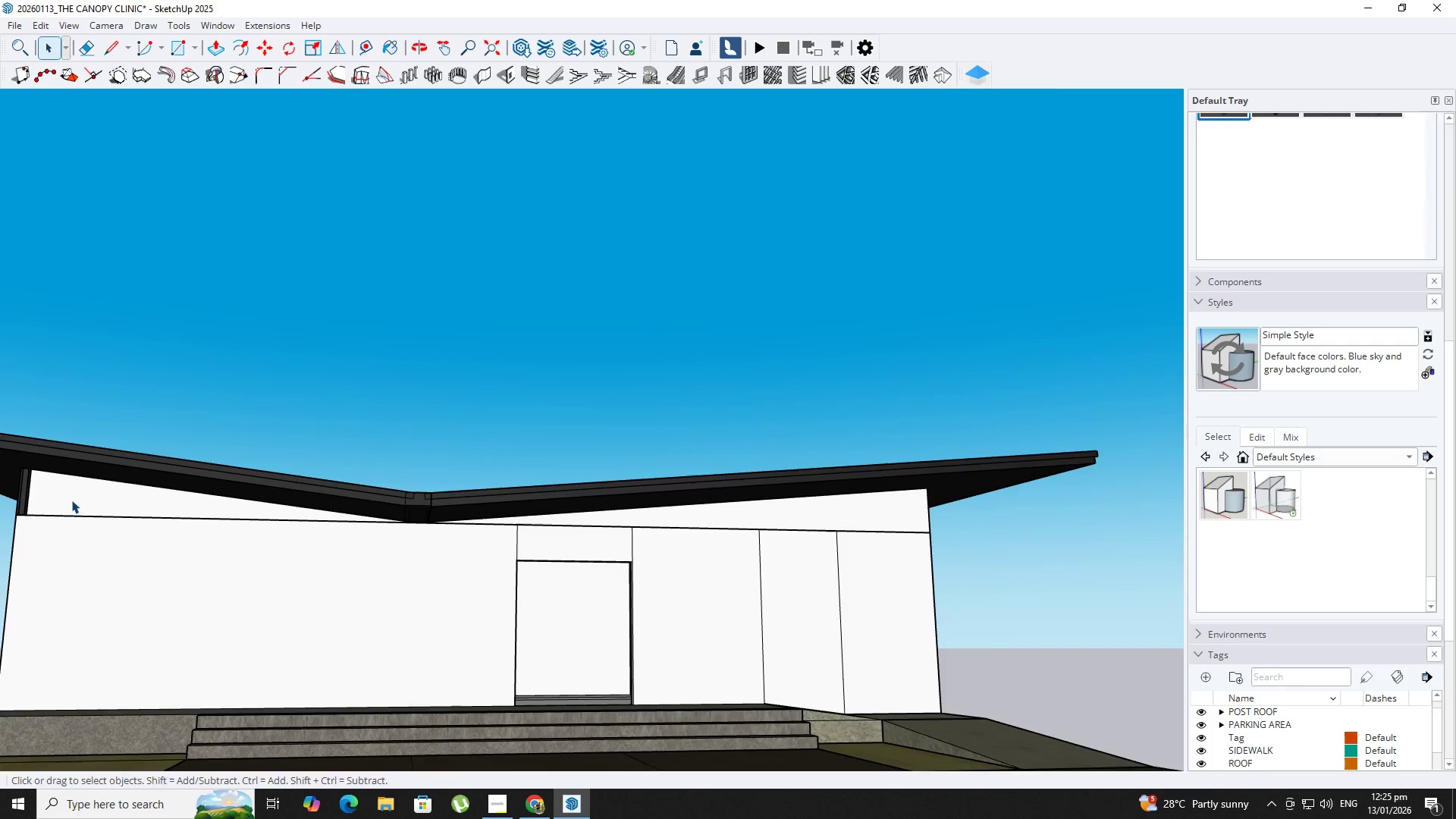 
key(M)
 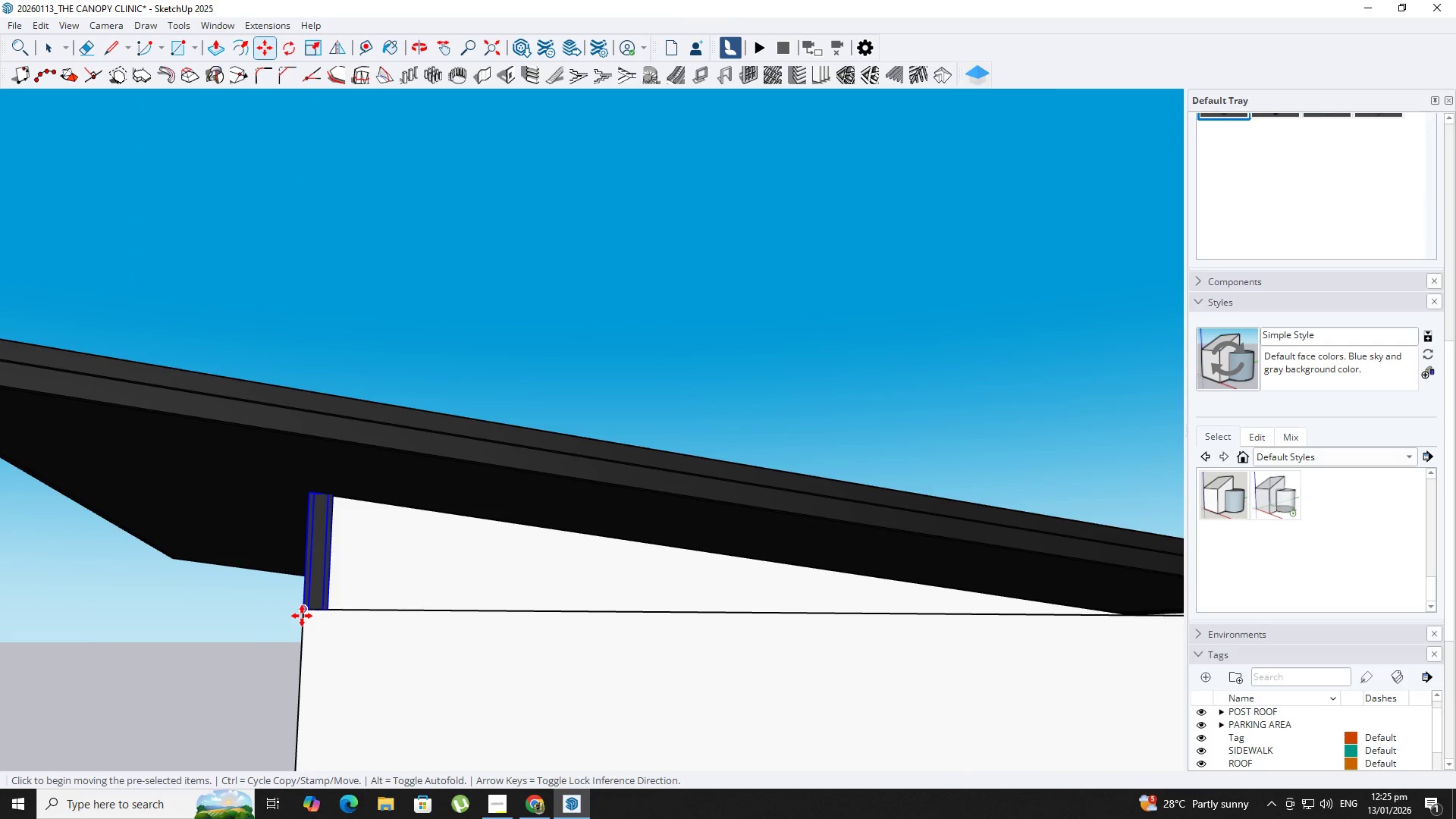 
scroll: coordinate [322, 582], scroll_direction: up, amount: 7.0
 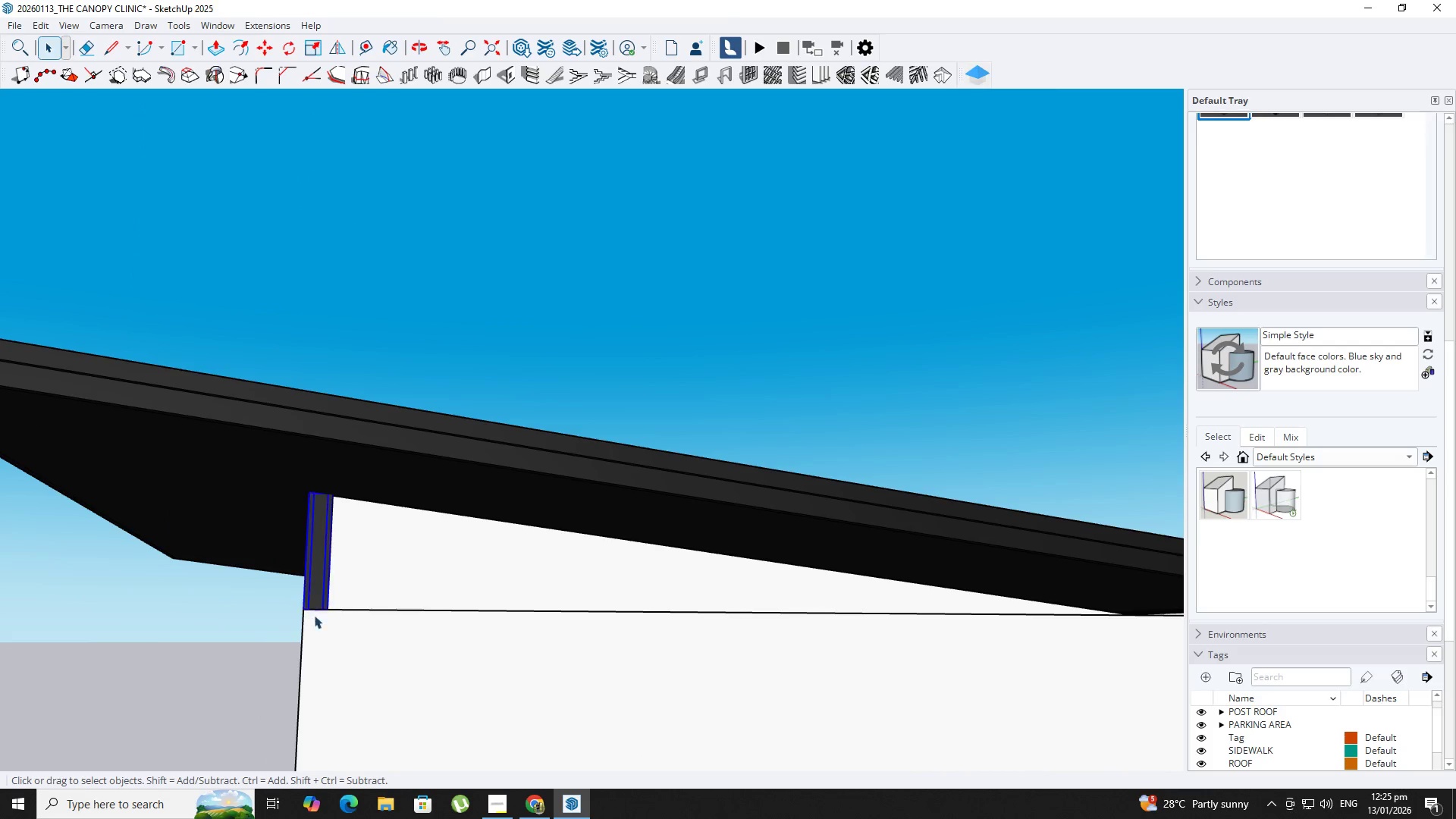 
left_click([302, 616])
 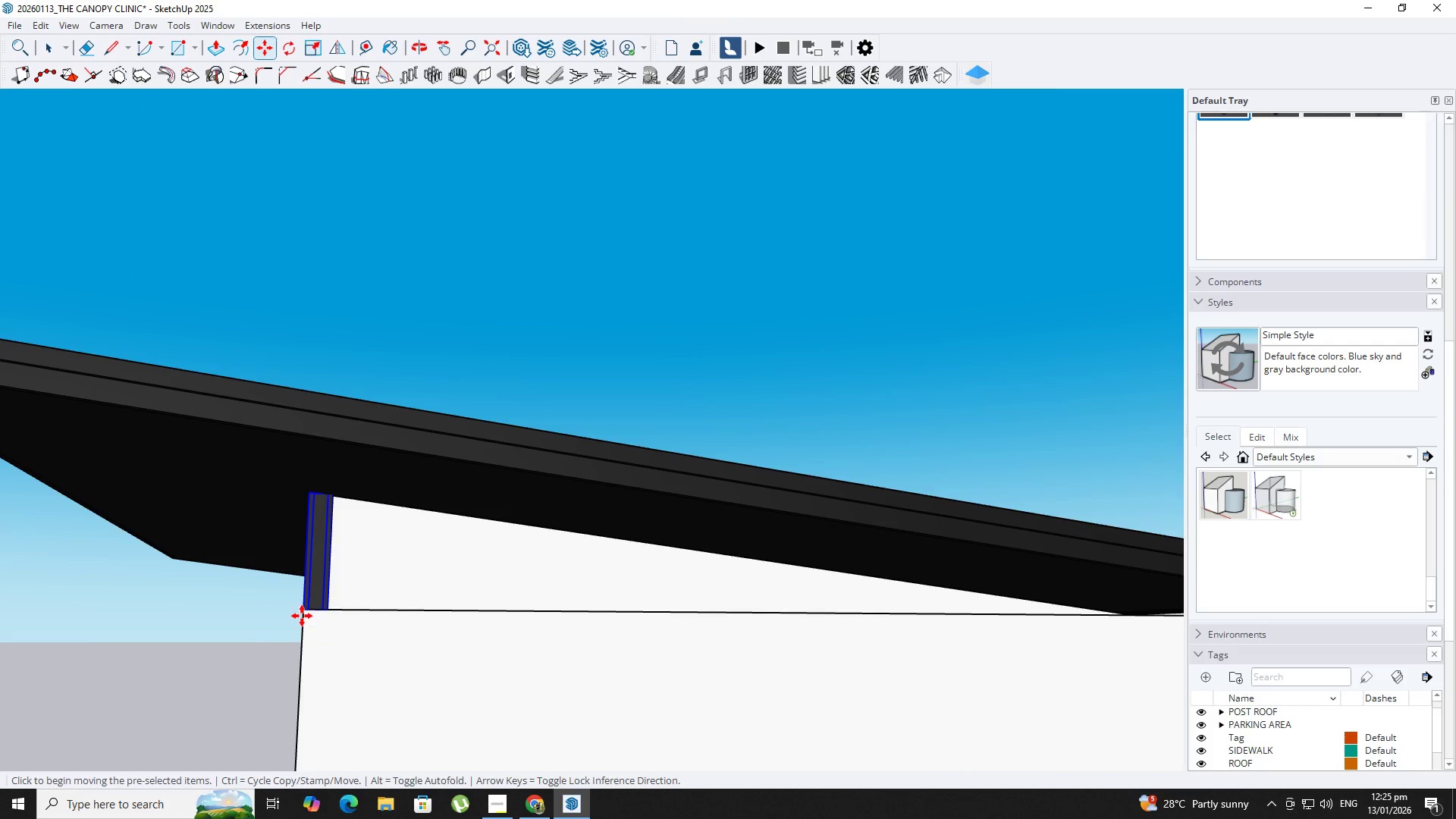 
key(Control+ControlLeft)
 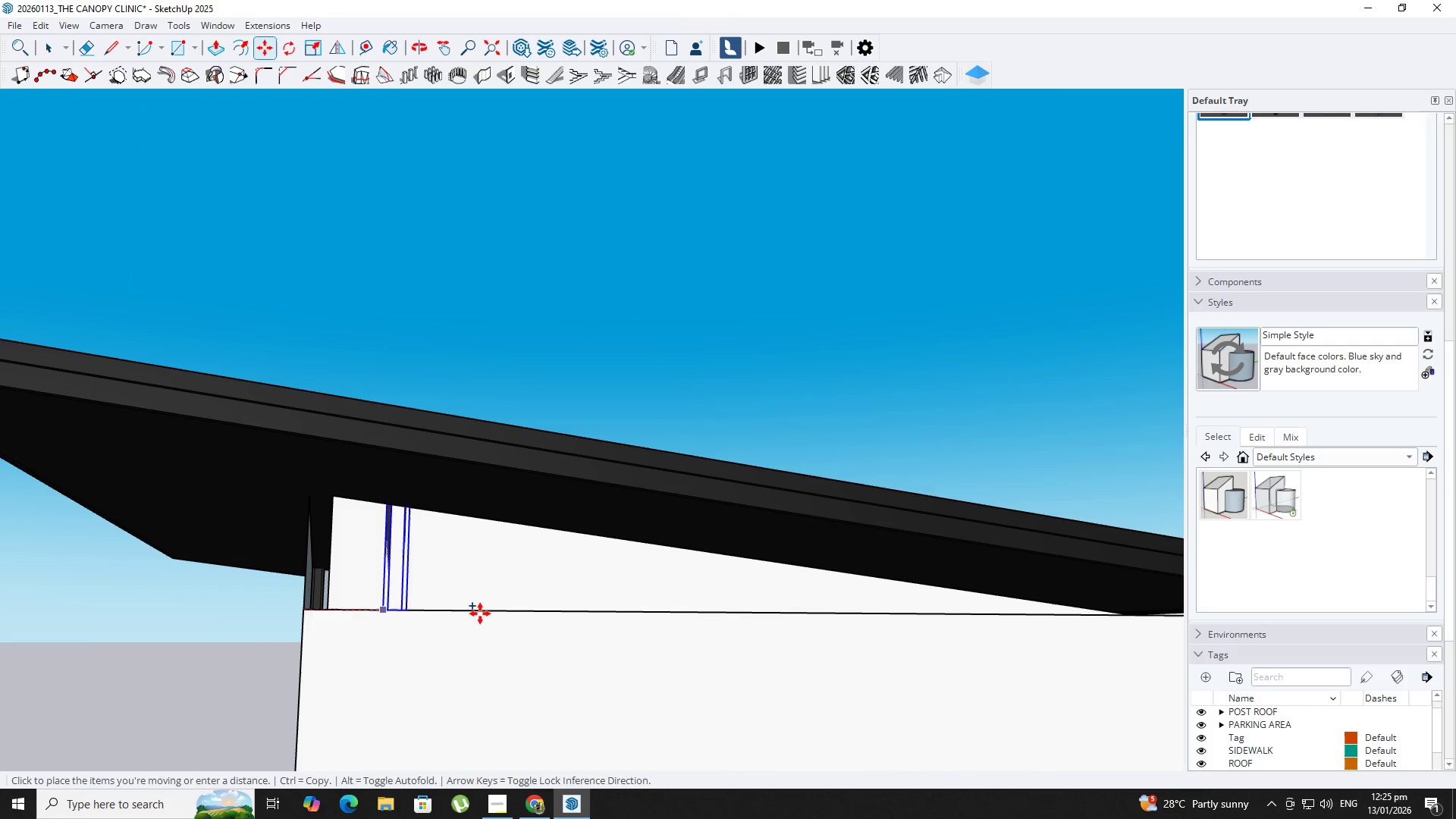 
hold_key(key=ShiftLeft, duration=0.34)
 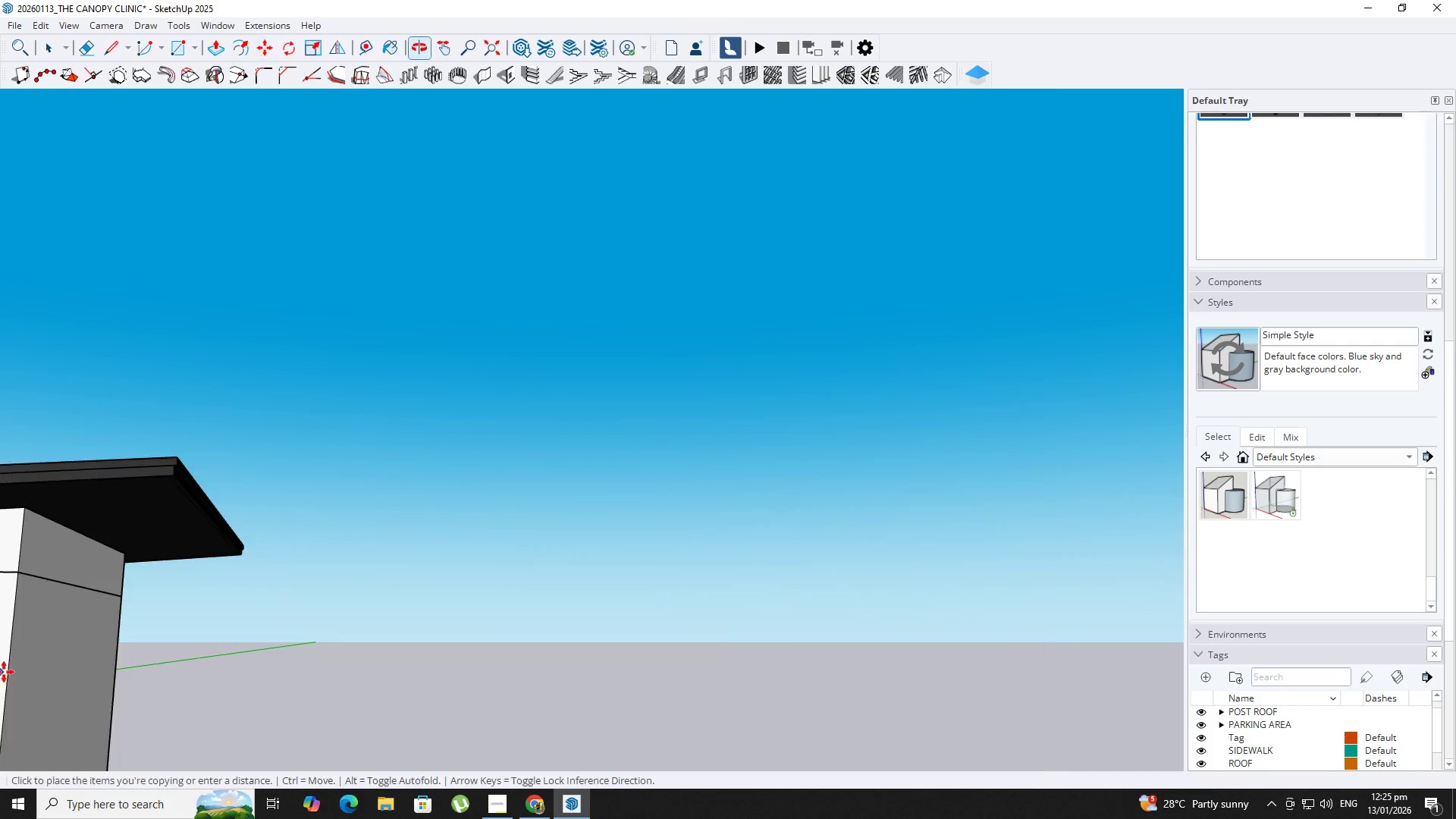 
hold_key(key=ShiftLeft, duration=0.33)
 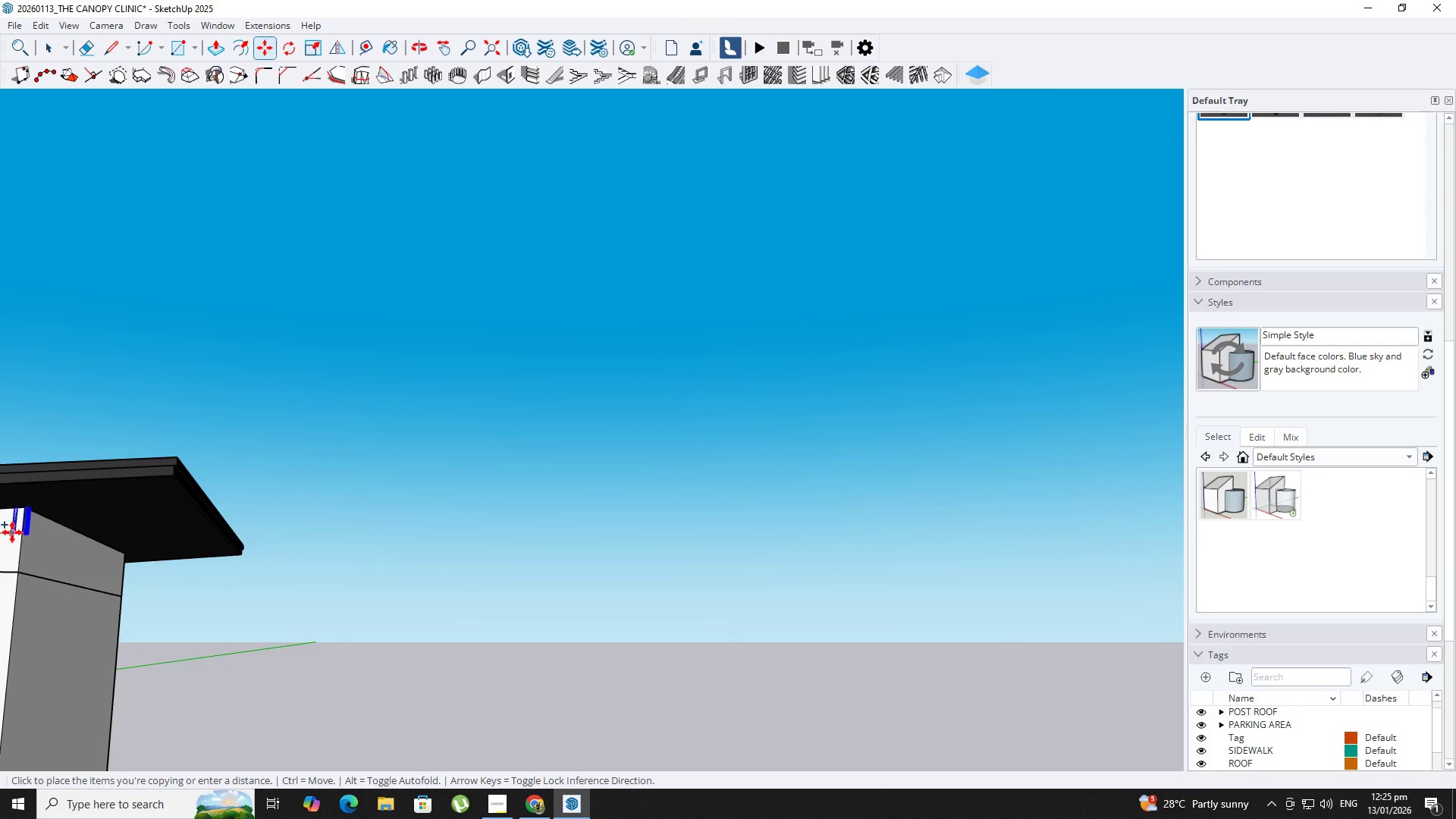 
scroll: coordinate [58, 605], scroll_direction: down, amount: 4.0
 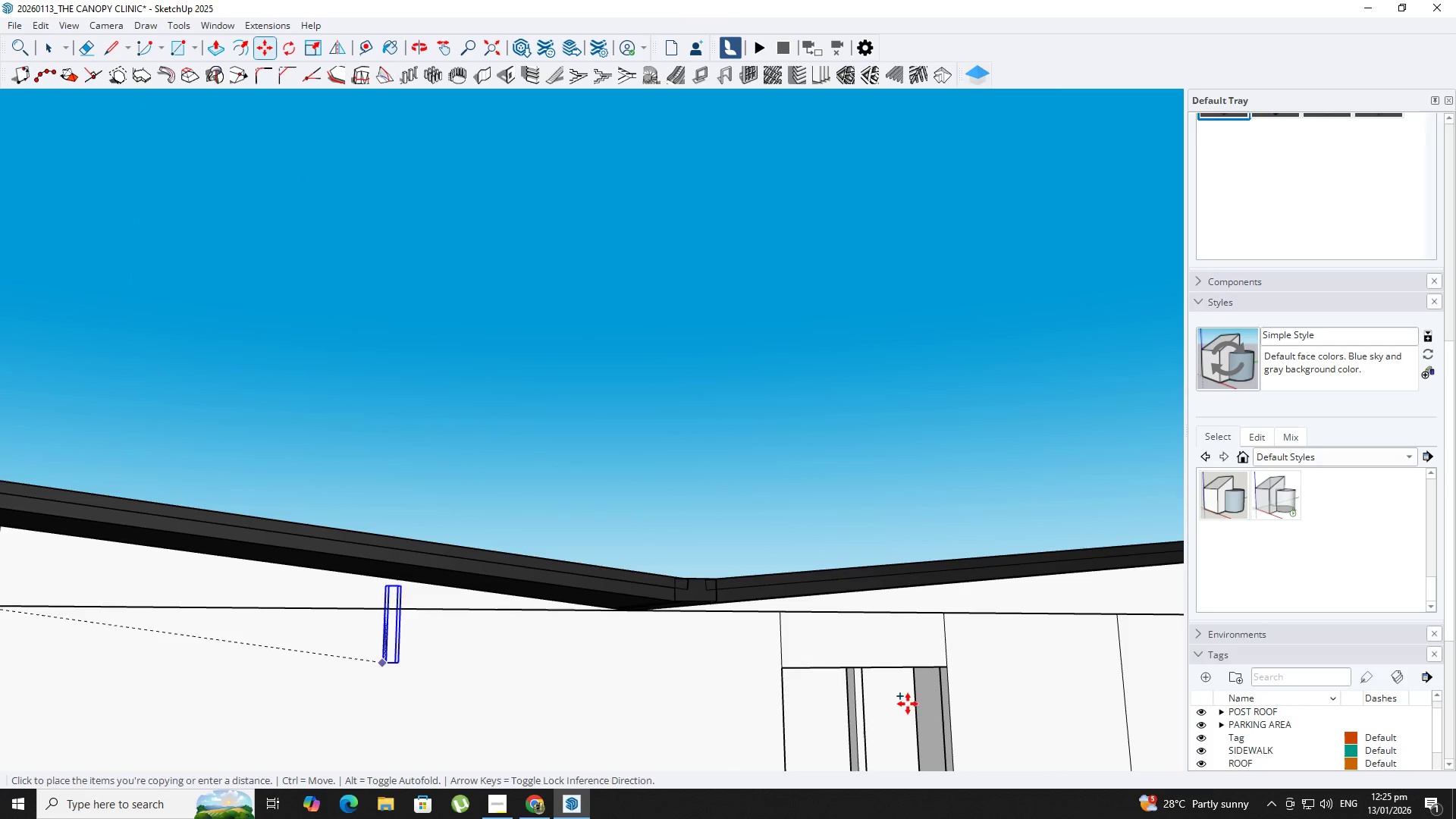 
hold_key(key=ShiftLeft, duration=0.38)
scroll: coordinate [99, 546], scroll_direction: up, amount: 1.0
 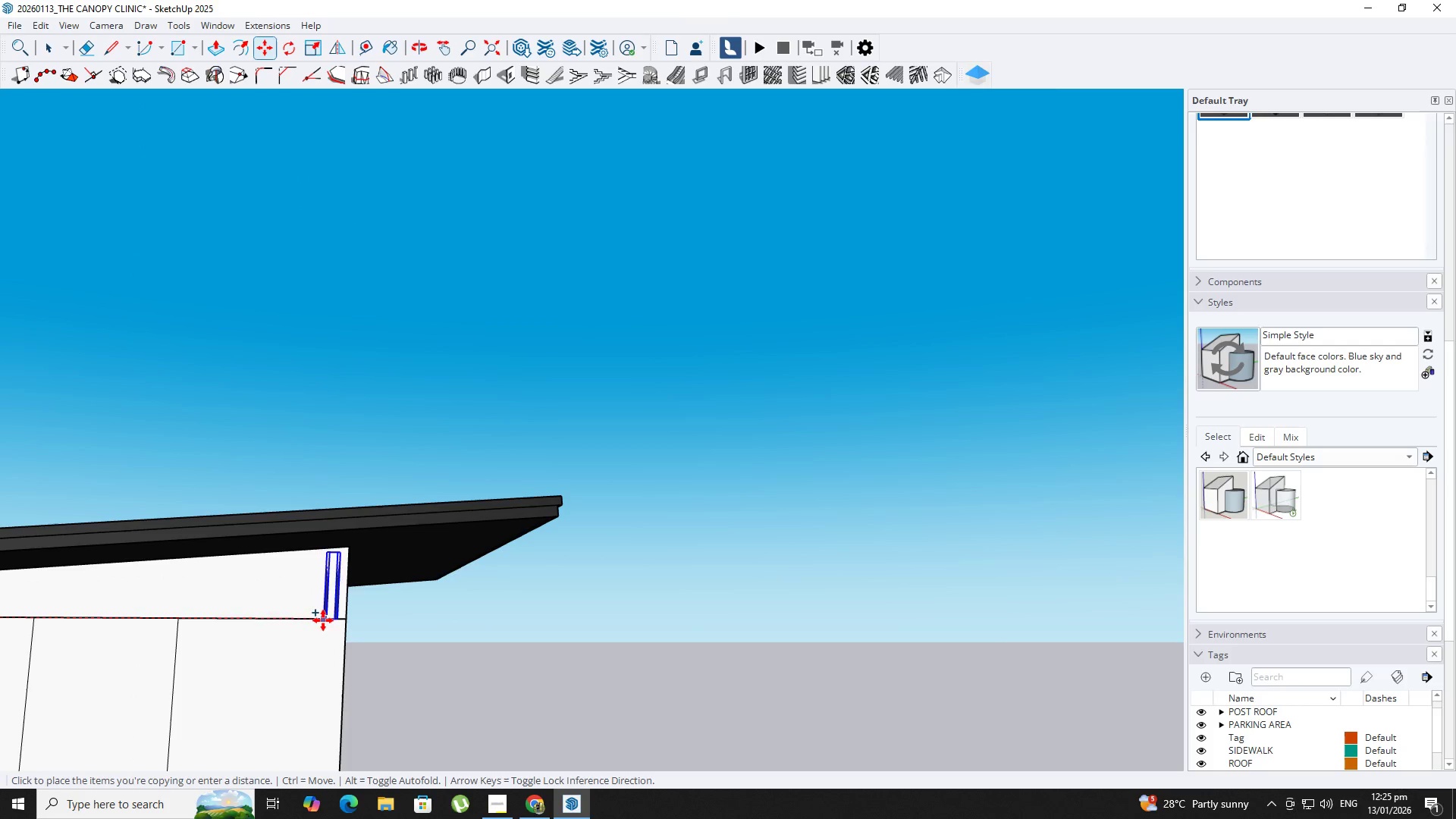 
left_click([323, 620])
 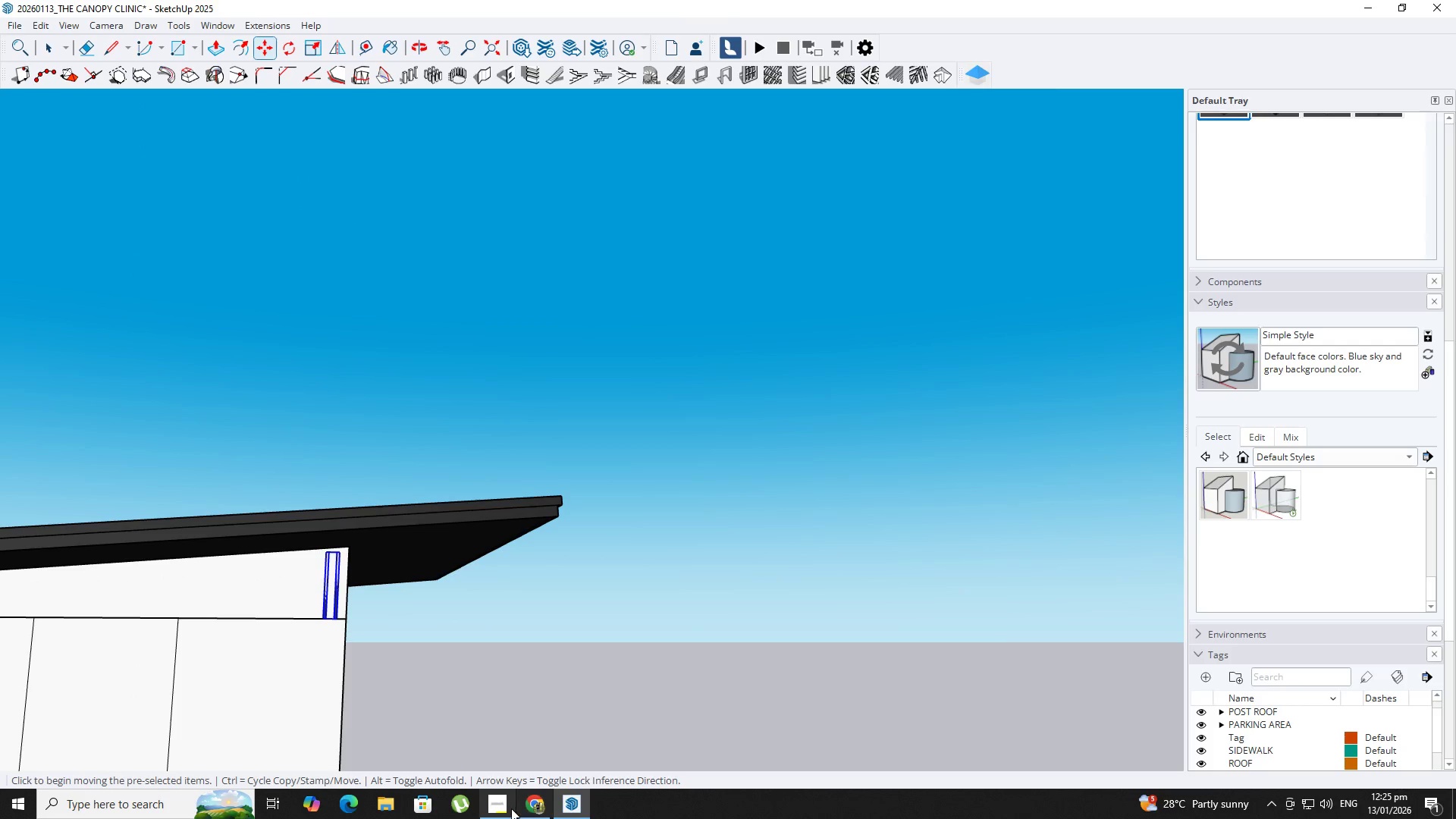 
left_click([492, 817])